 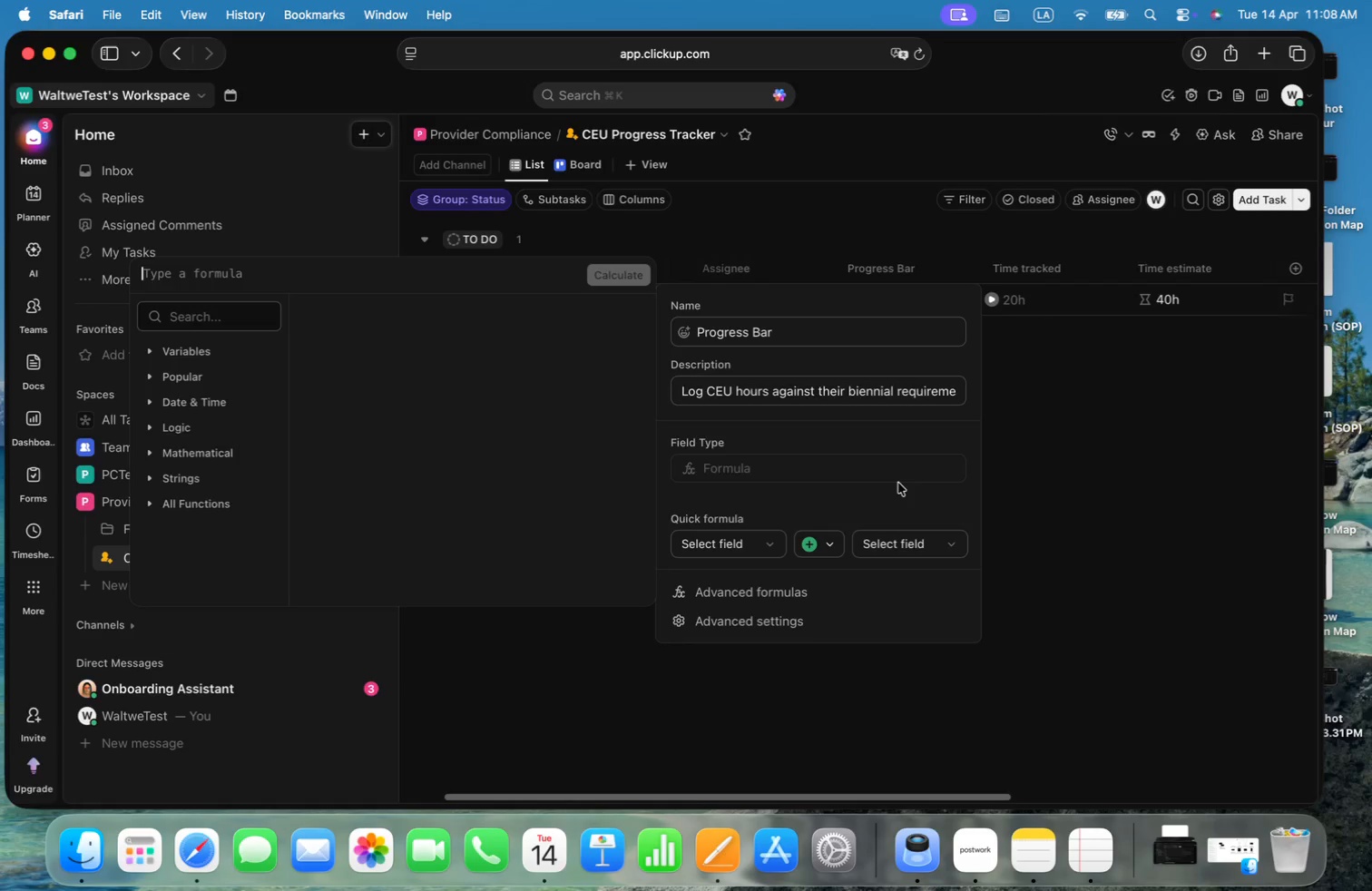 
key(Meta+Tab)
 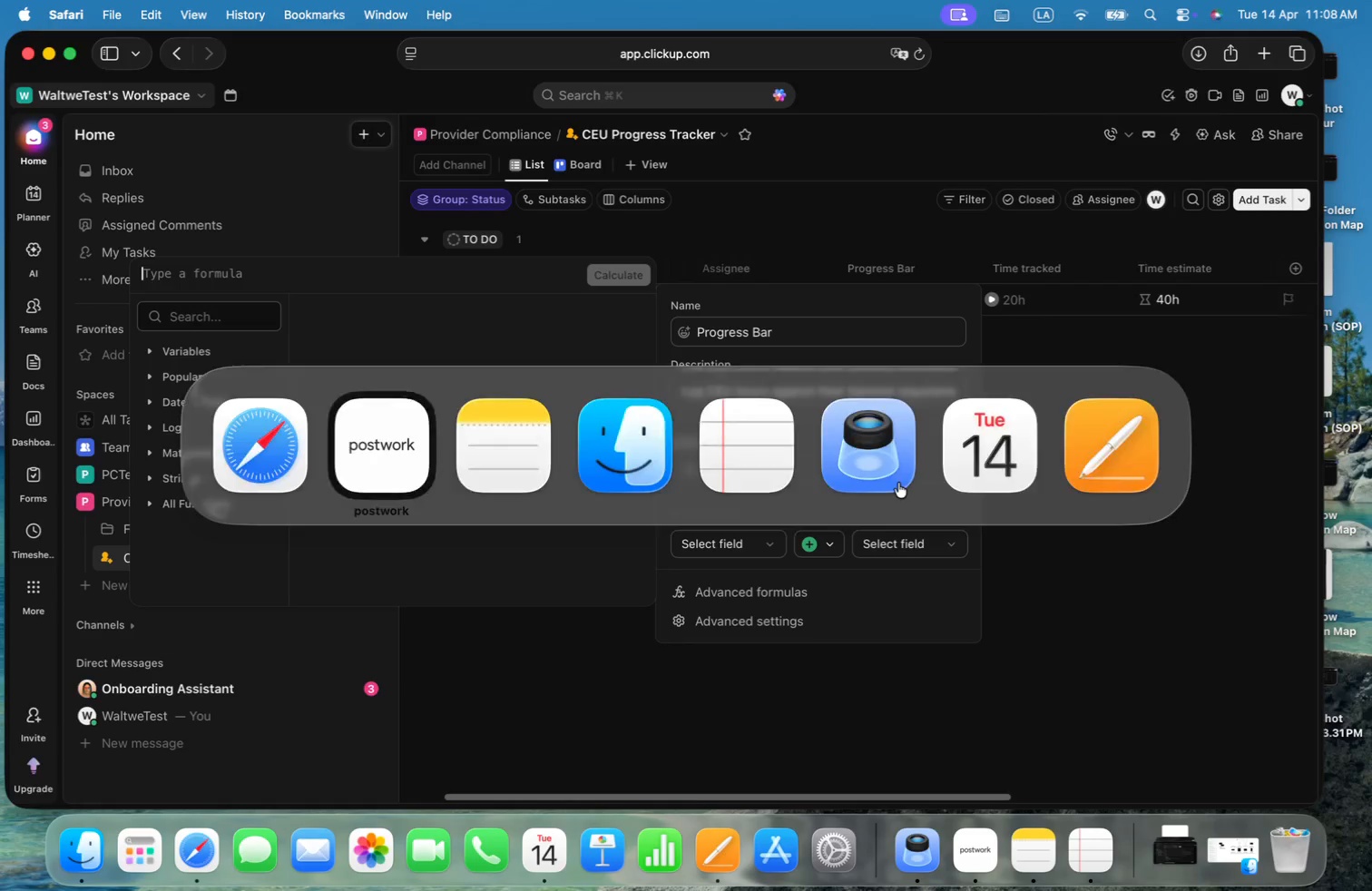 
key(Meta+Tab)
 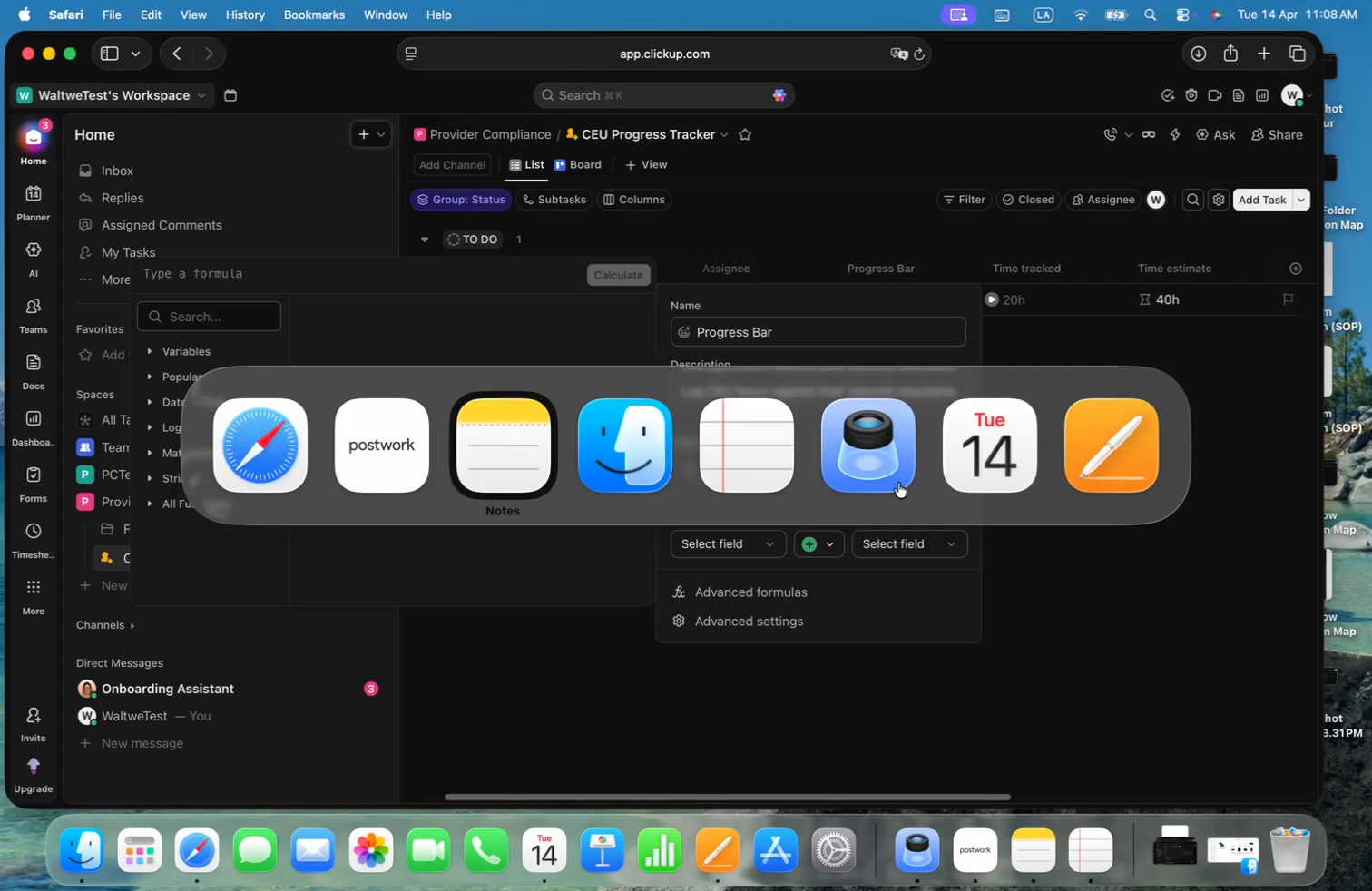 
key(Meta+Tab)
 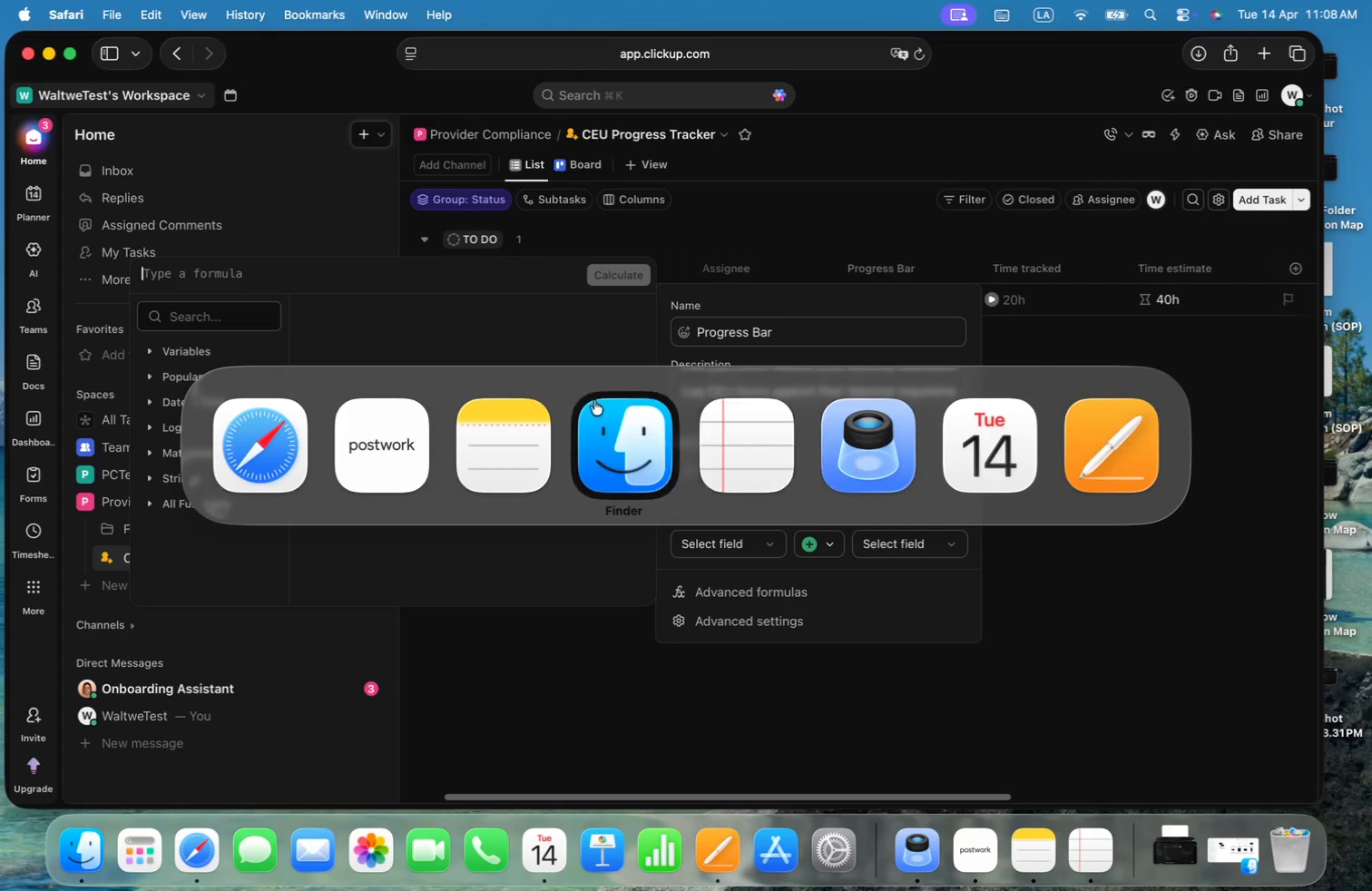 
left_click([503, 434])
 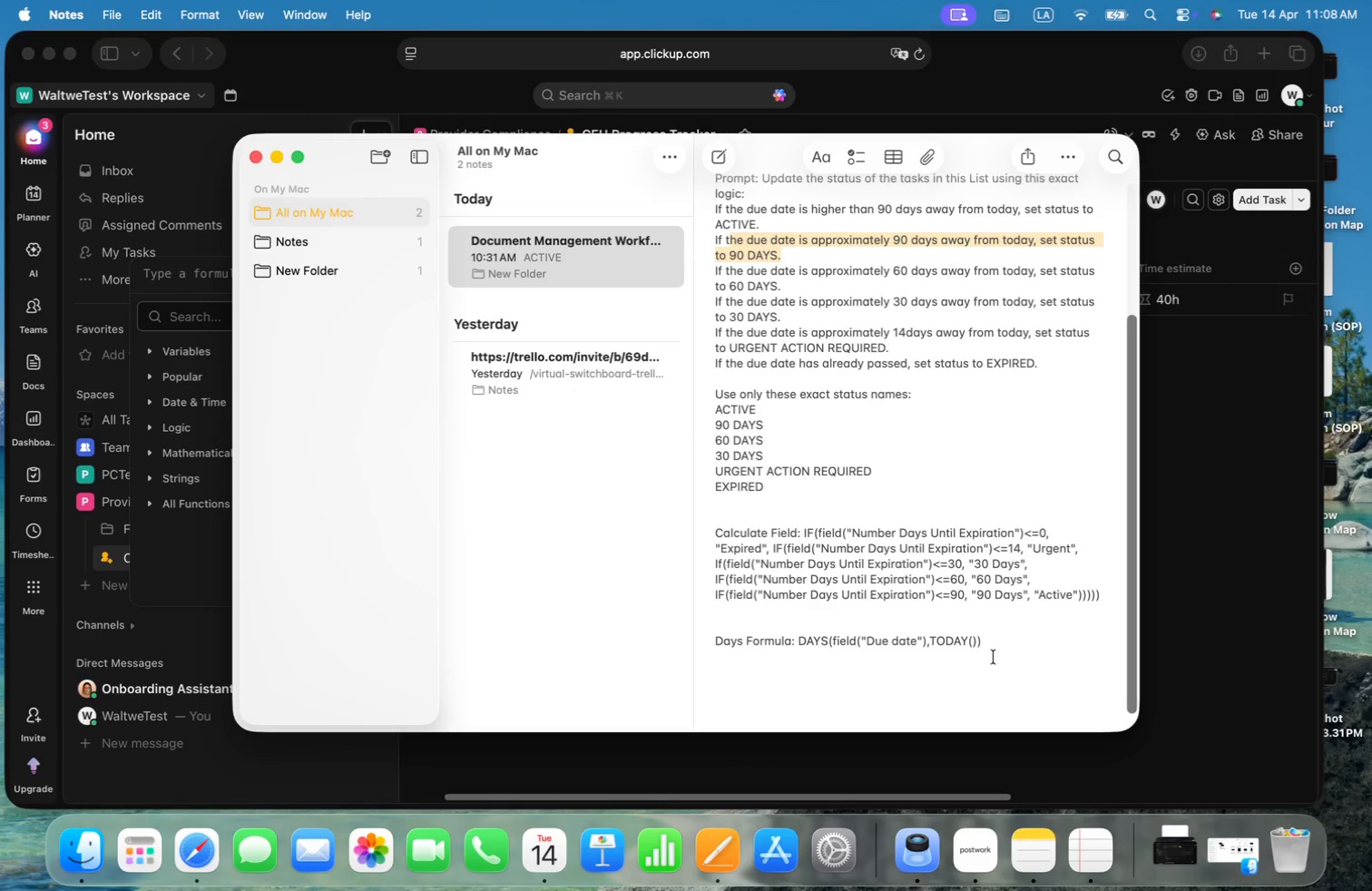 
scroll: coordinate [976, 481], scroll_direction: down, amount: 4.0
 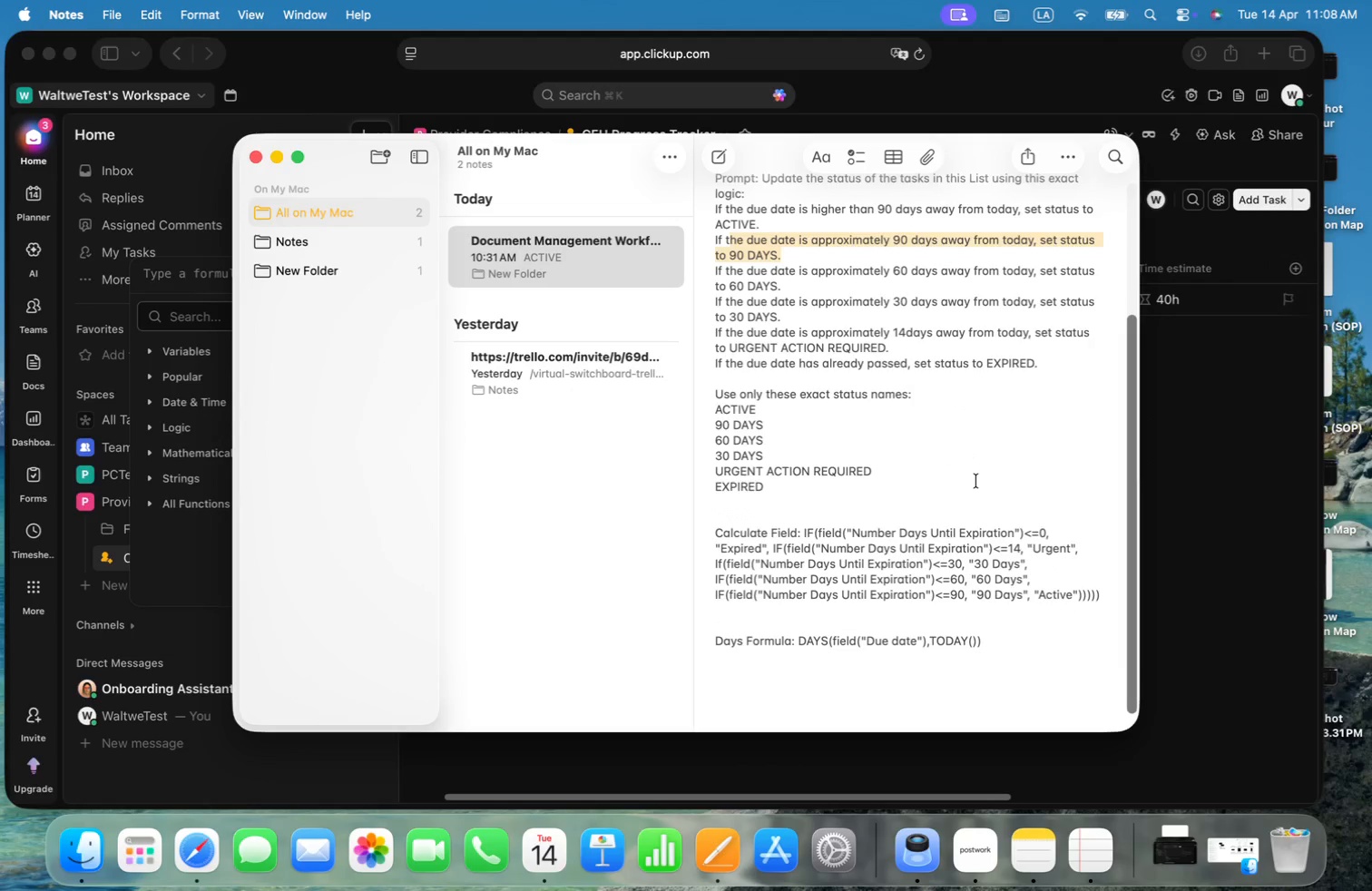 
left_click_drag(start_coordinate=[1132, 494], to_coordinate=[1115, 348])
 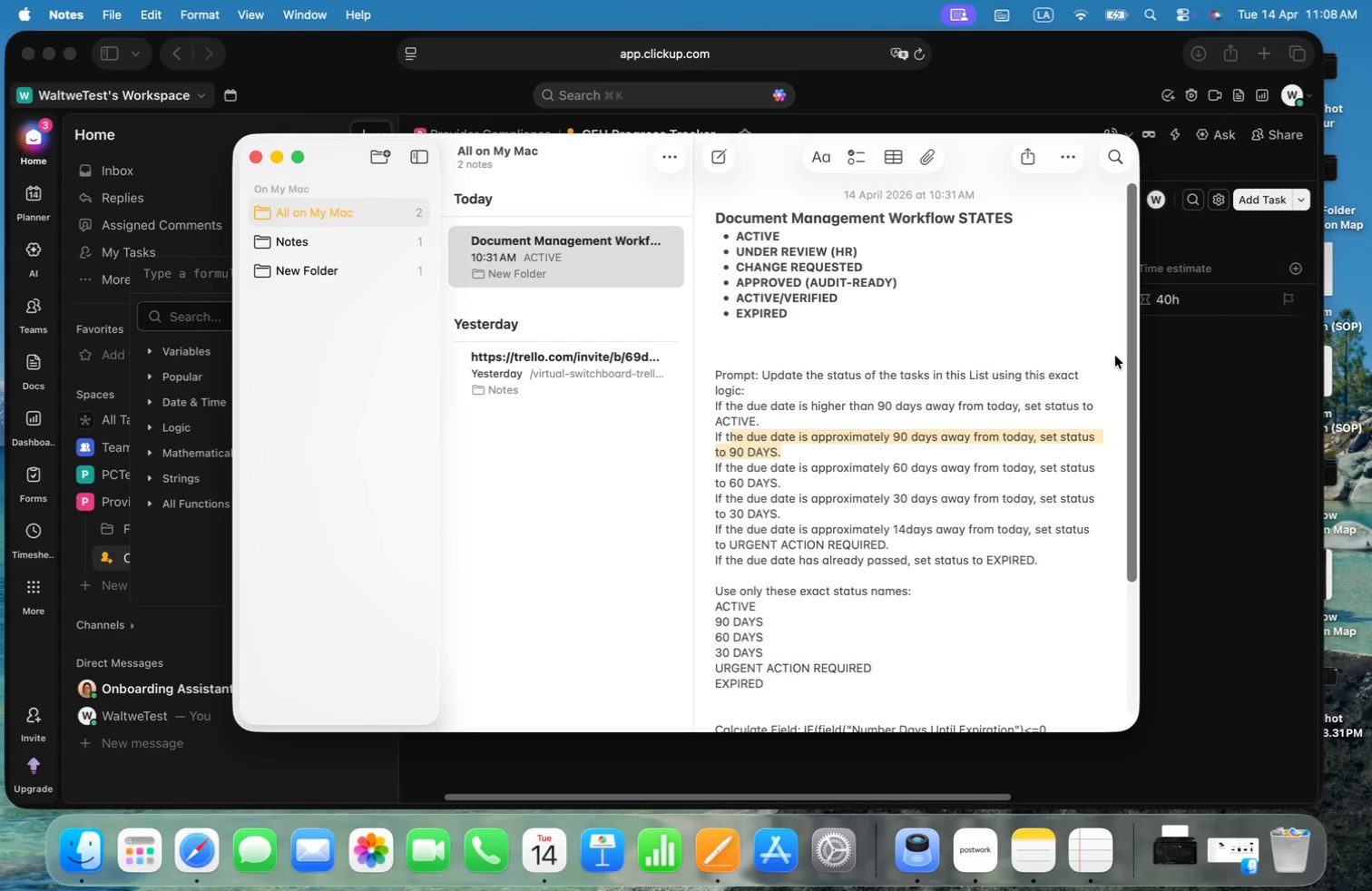 
key(Meta+CommandLeft)
 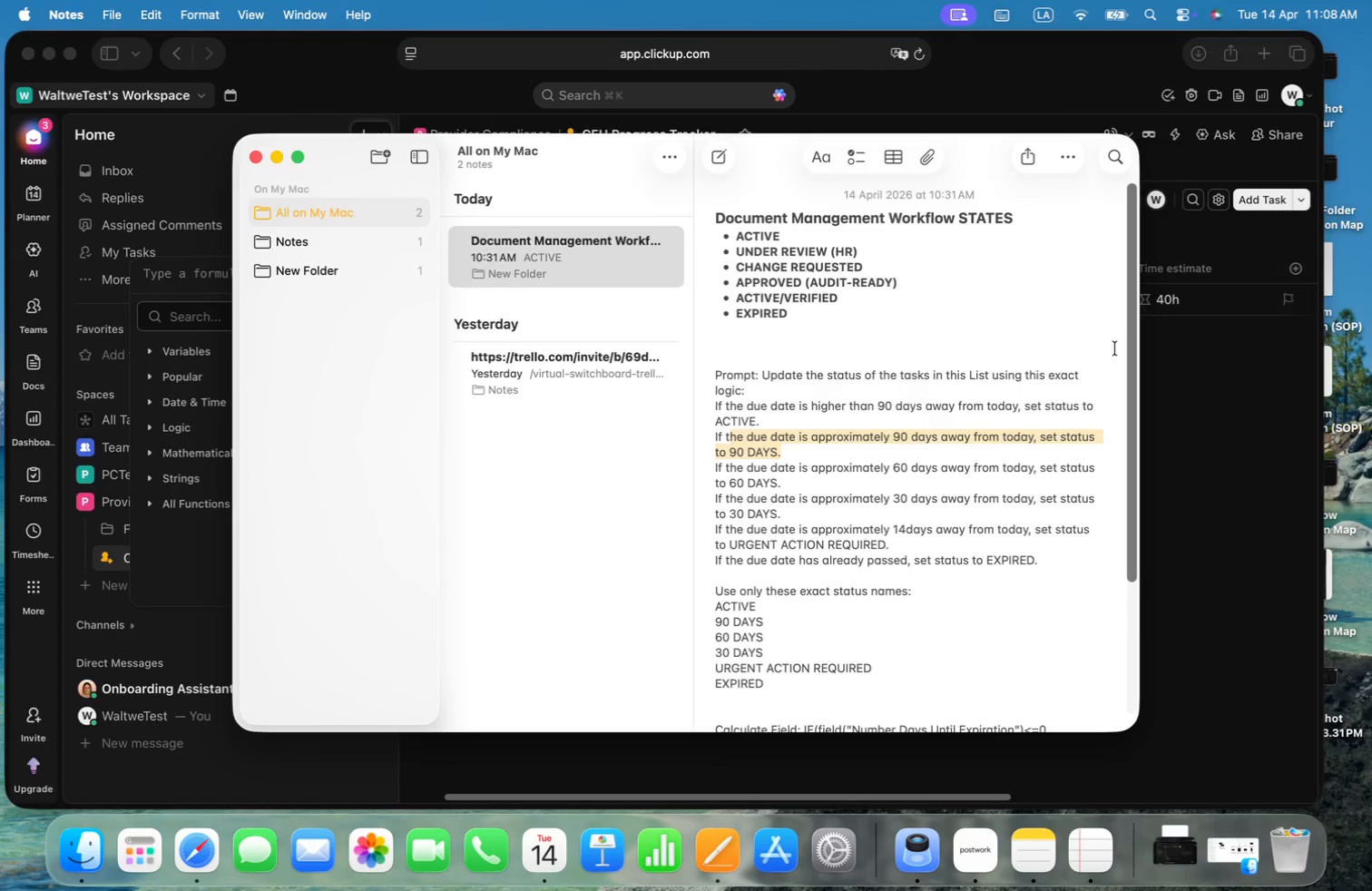 
key(Meta+Tab)
 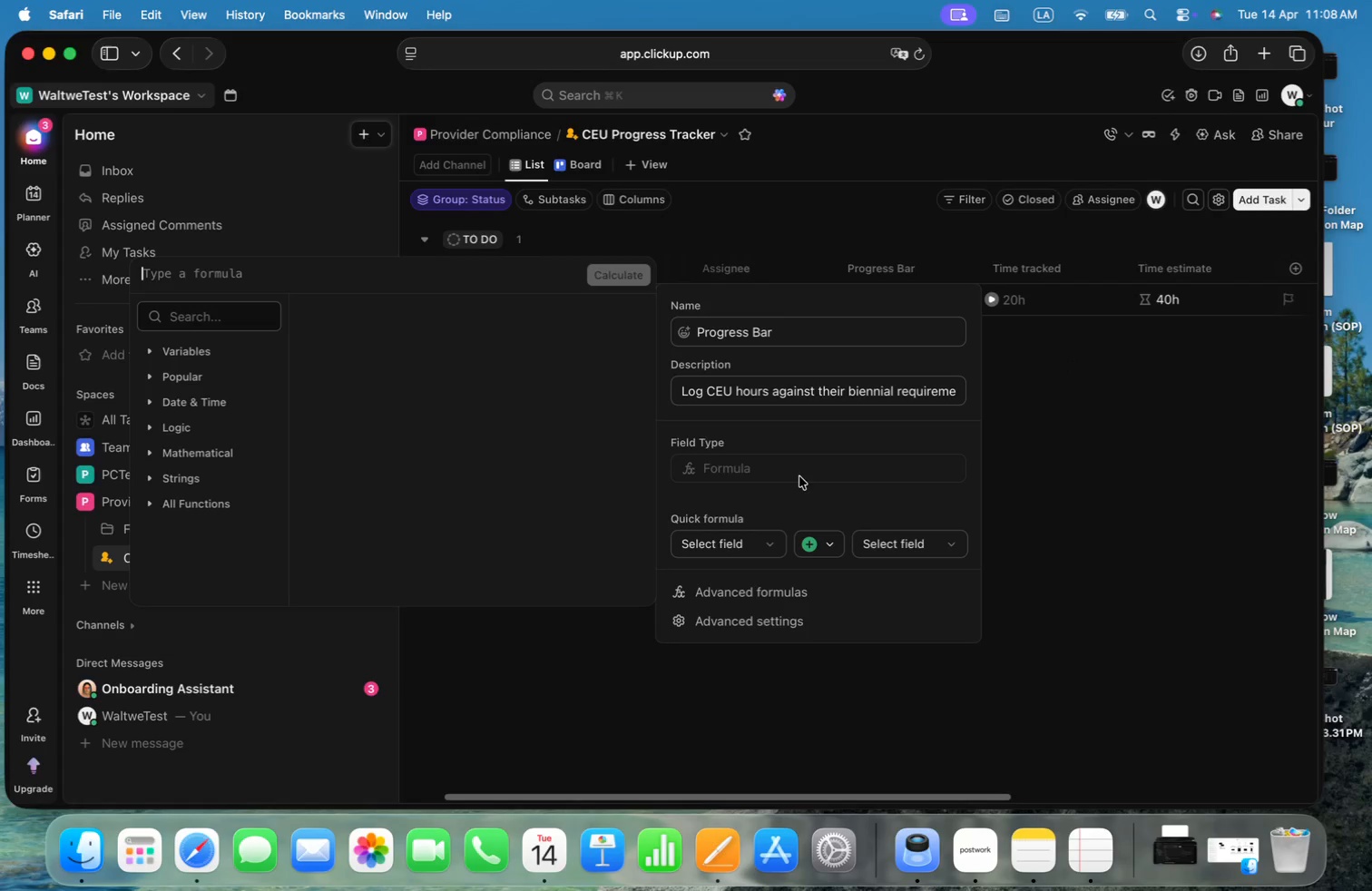 
left_click([798, 475])
 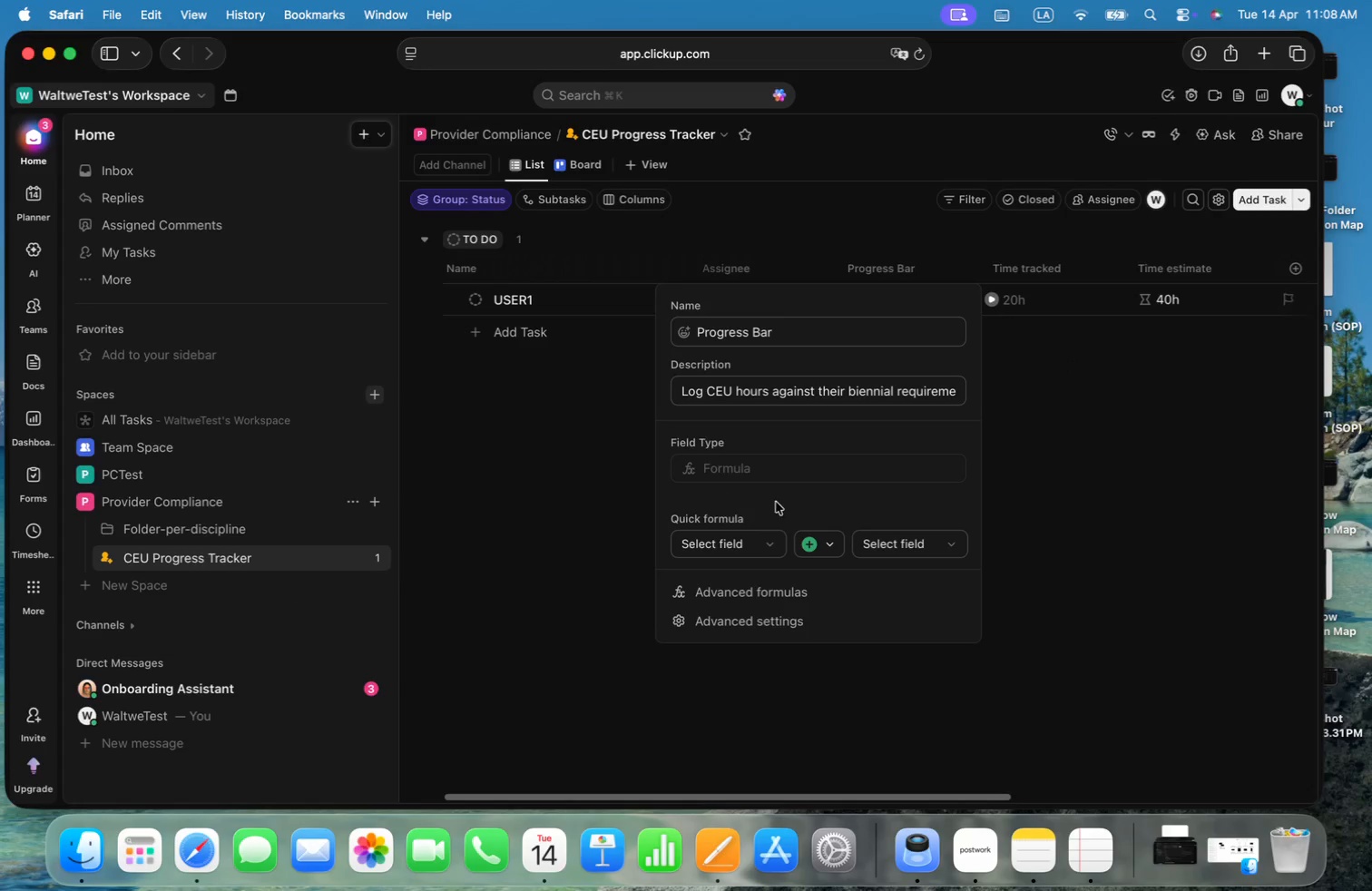 
left_click([771, 462])
 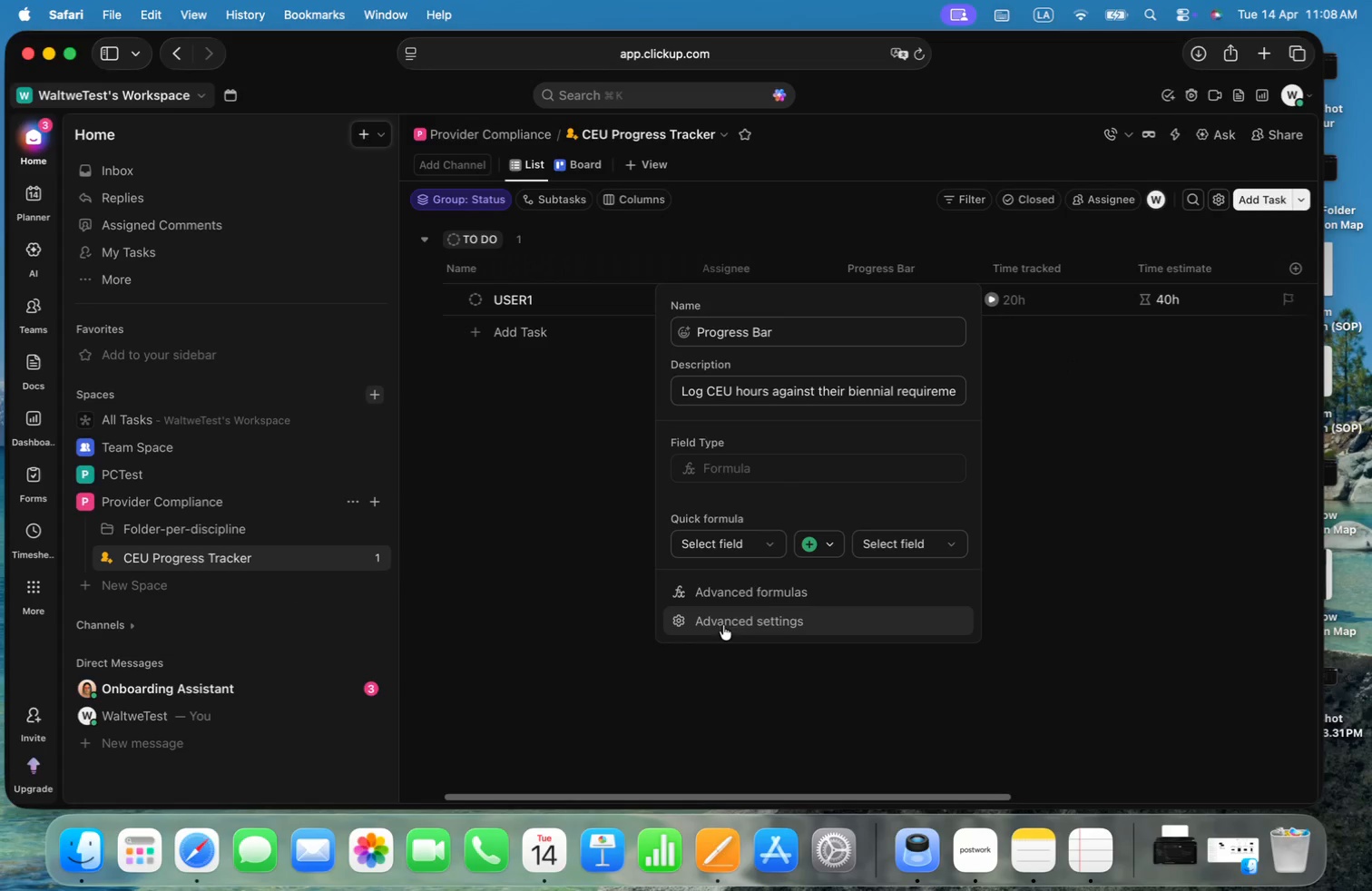 
left_click([730, 599])
 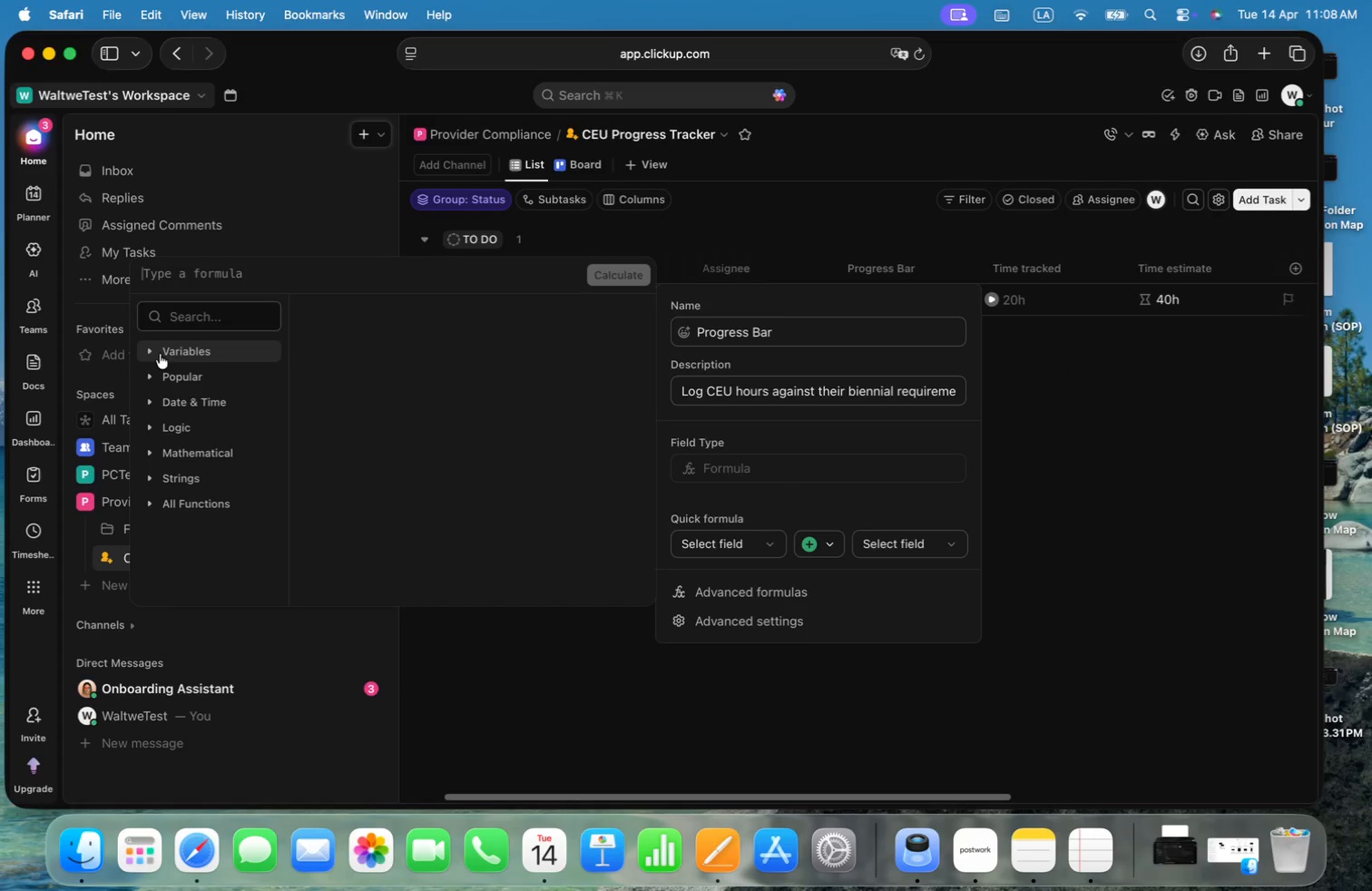 
left_click([149, 353])
 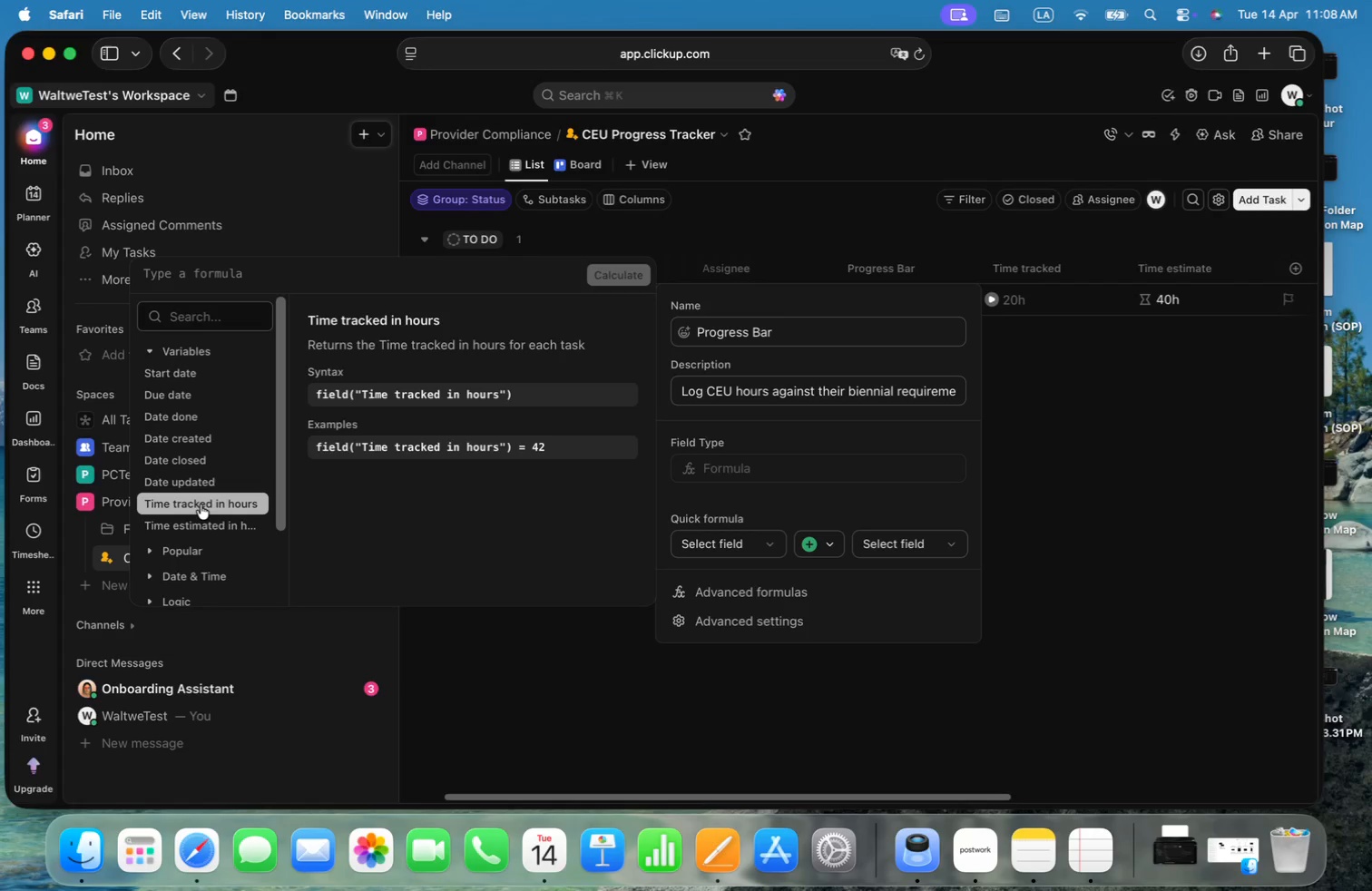 
wait(6.06)
 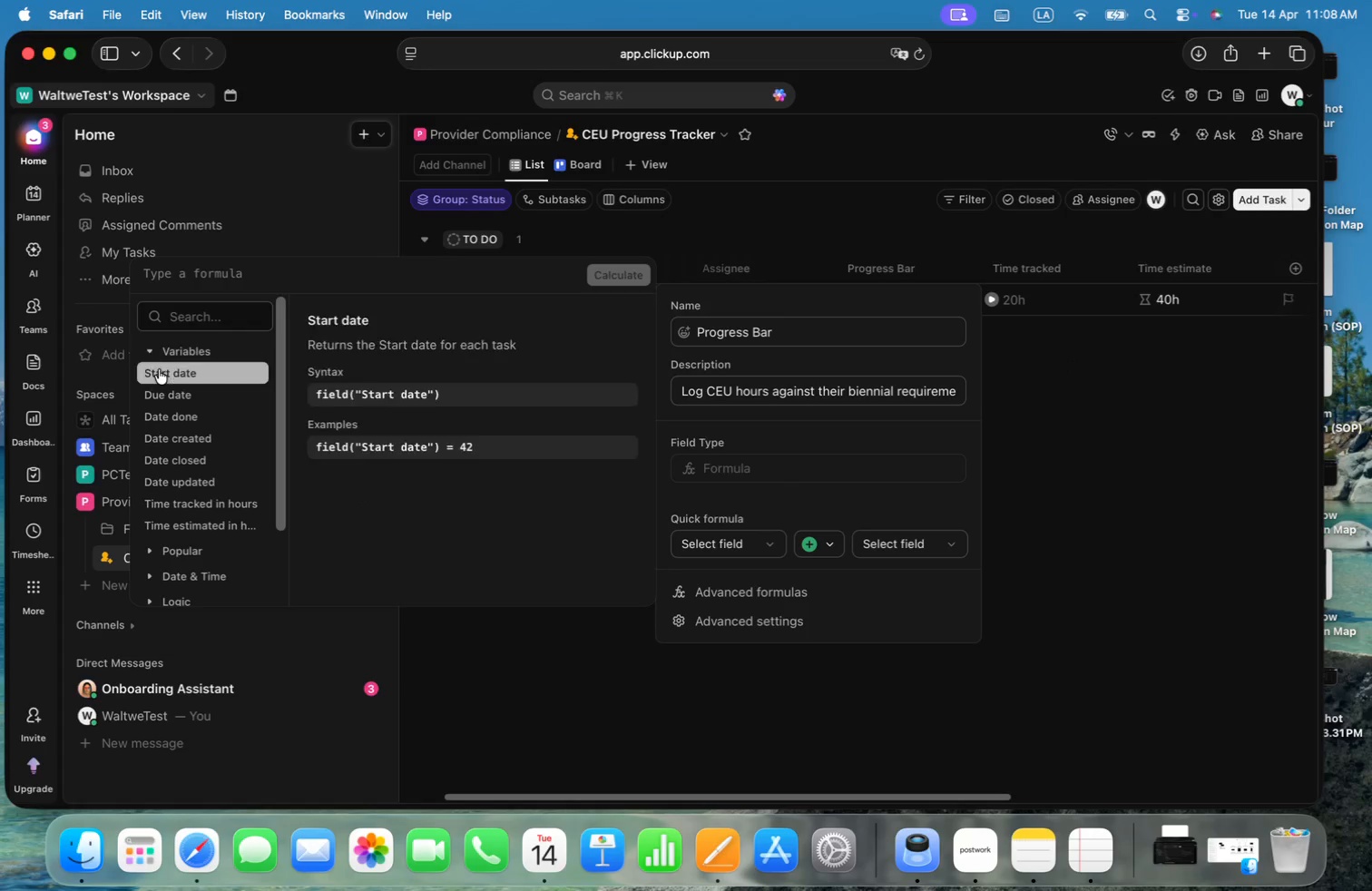 
left_click([201, 504])
 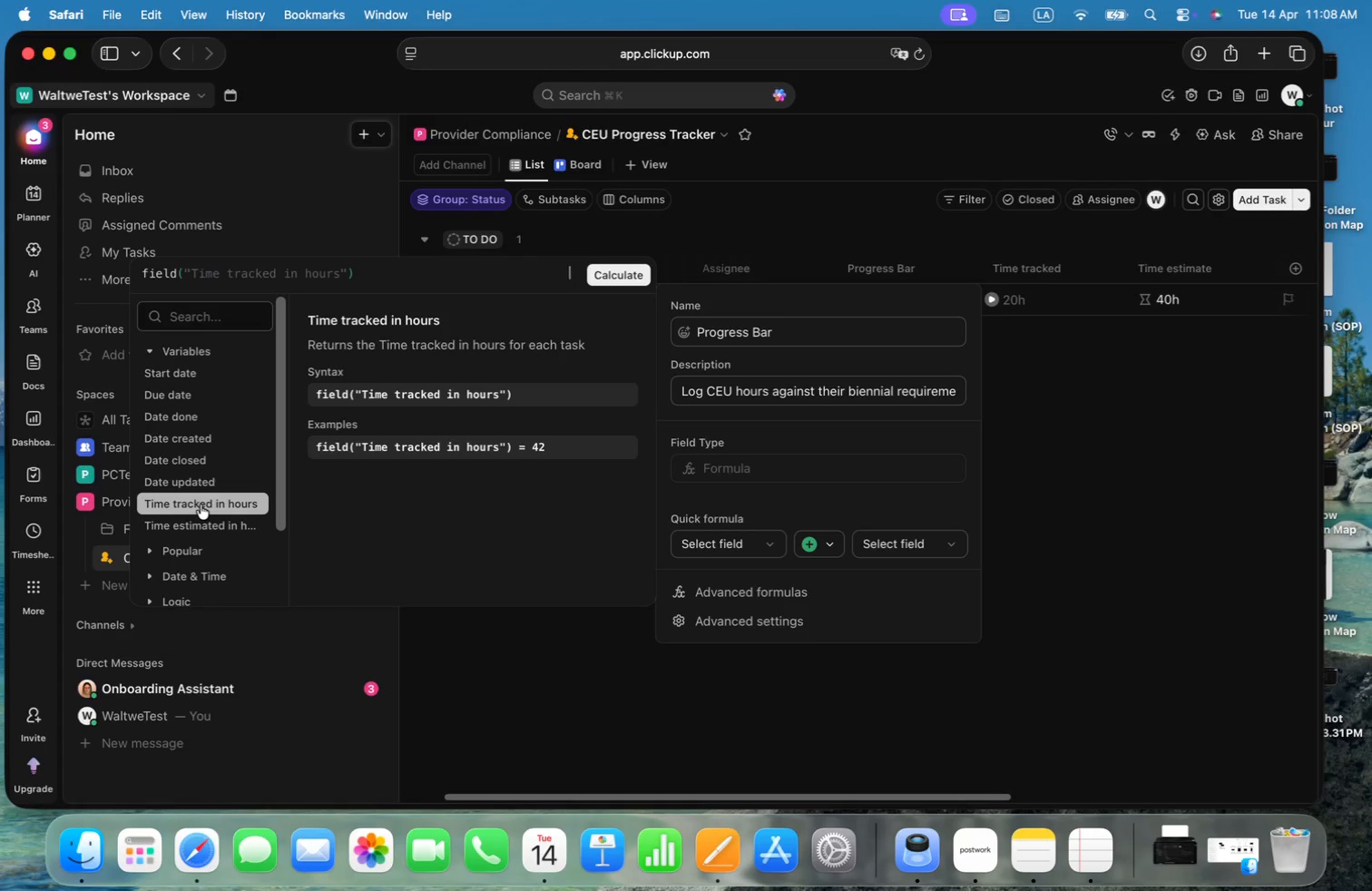 
key(Slash)
 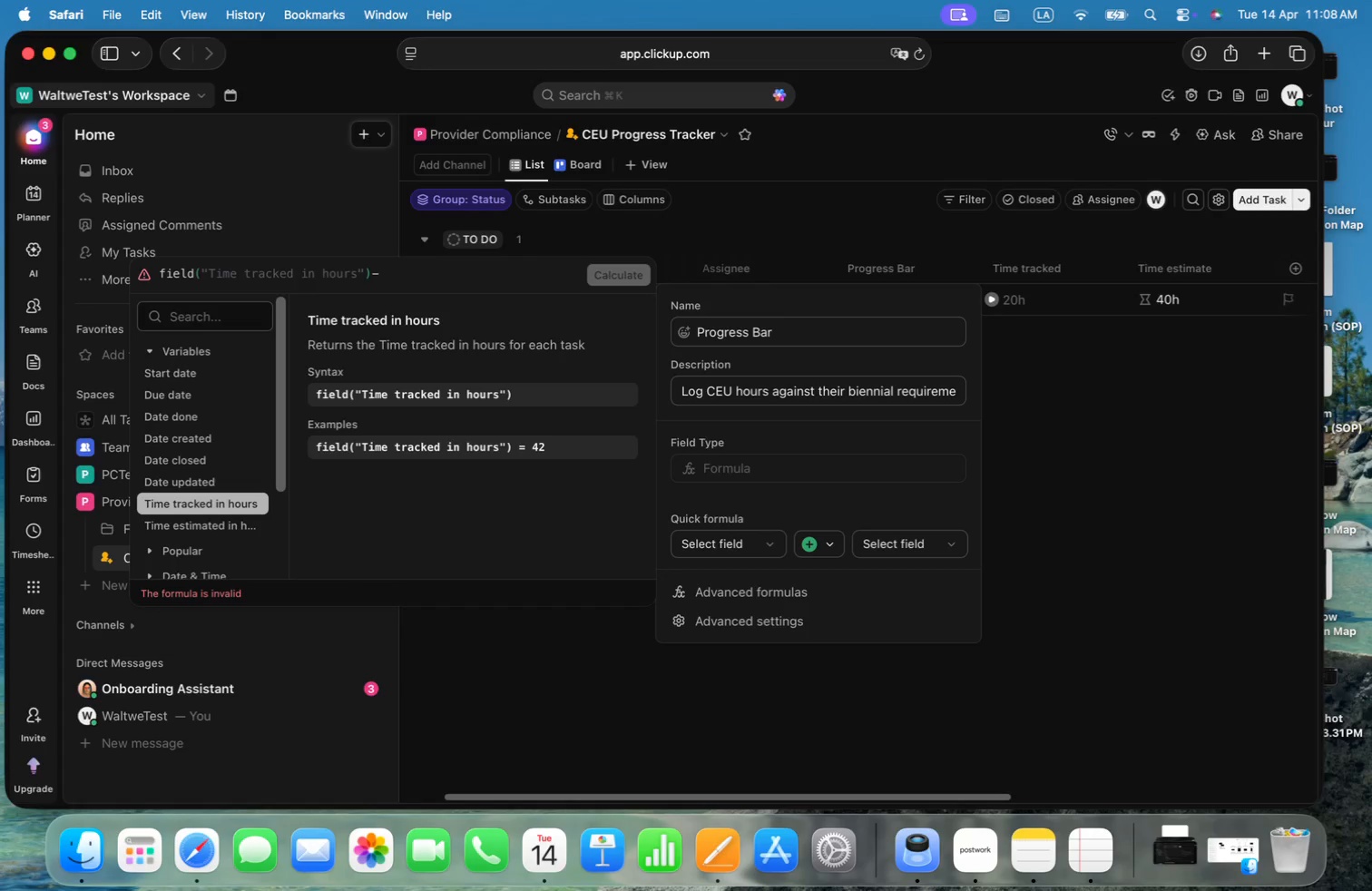 
key(Backspace)
 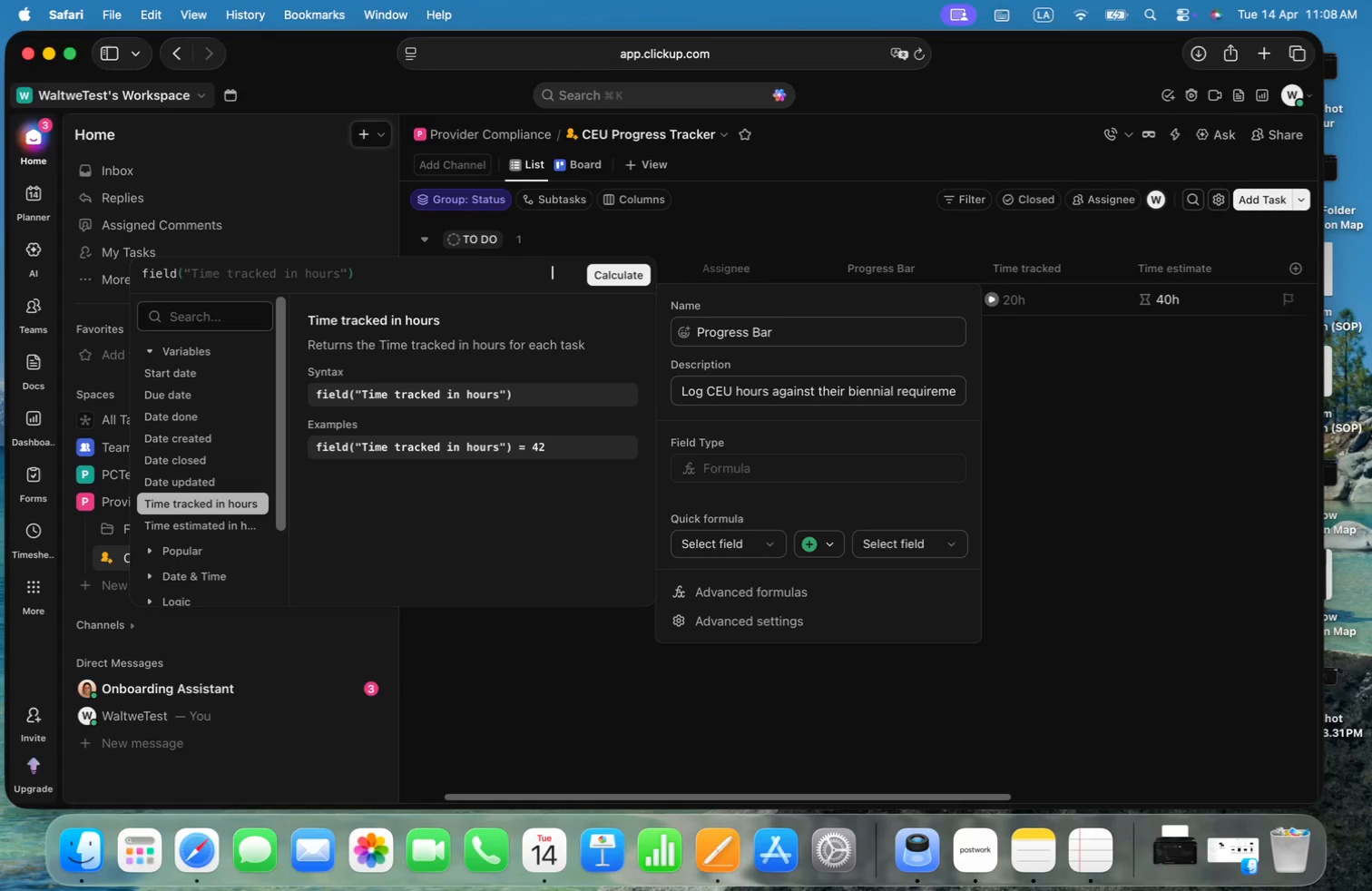 
key(Shift+ShiftRight)
 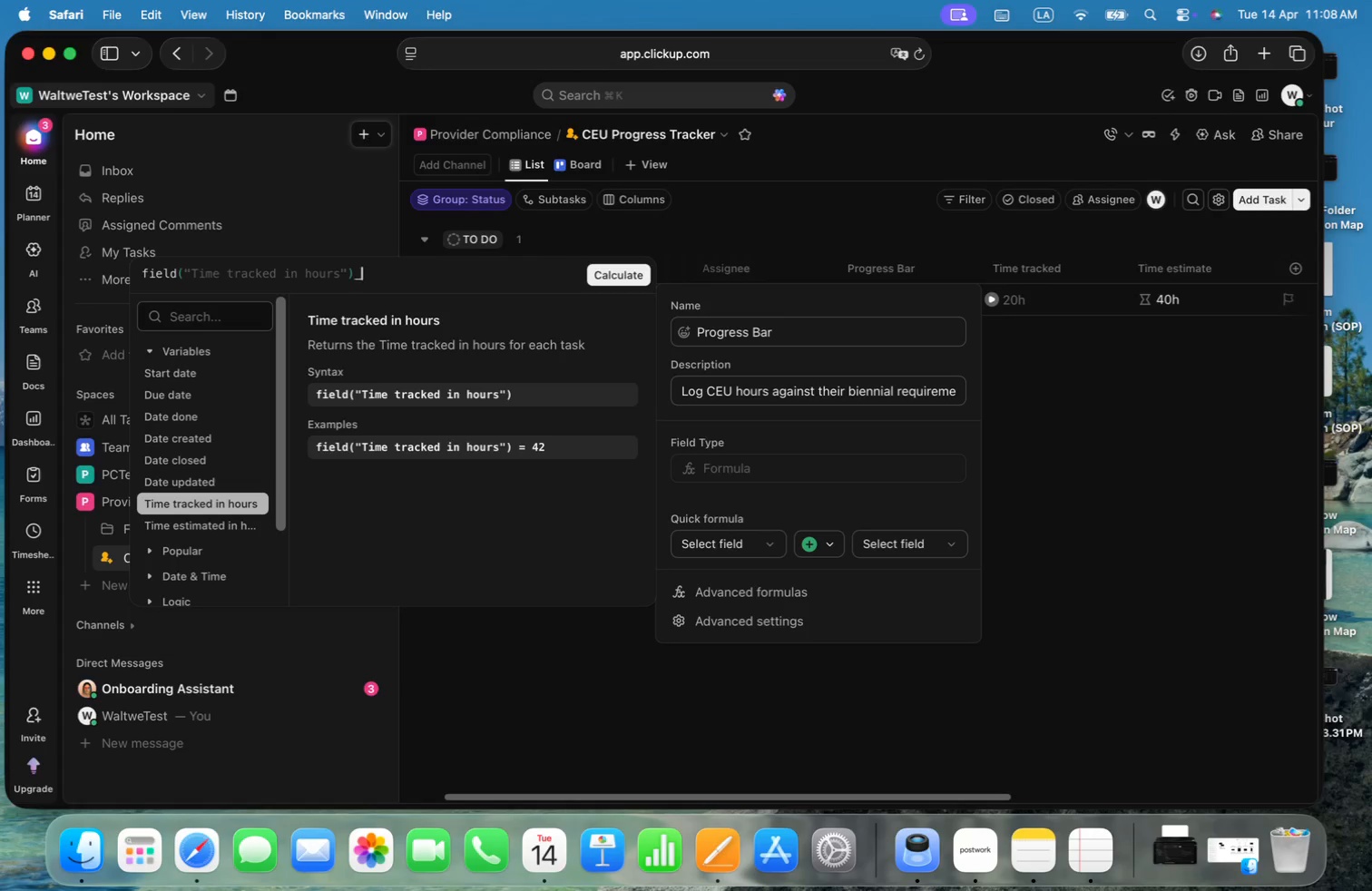 
key(Shift+Slash)
 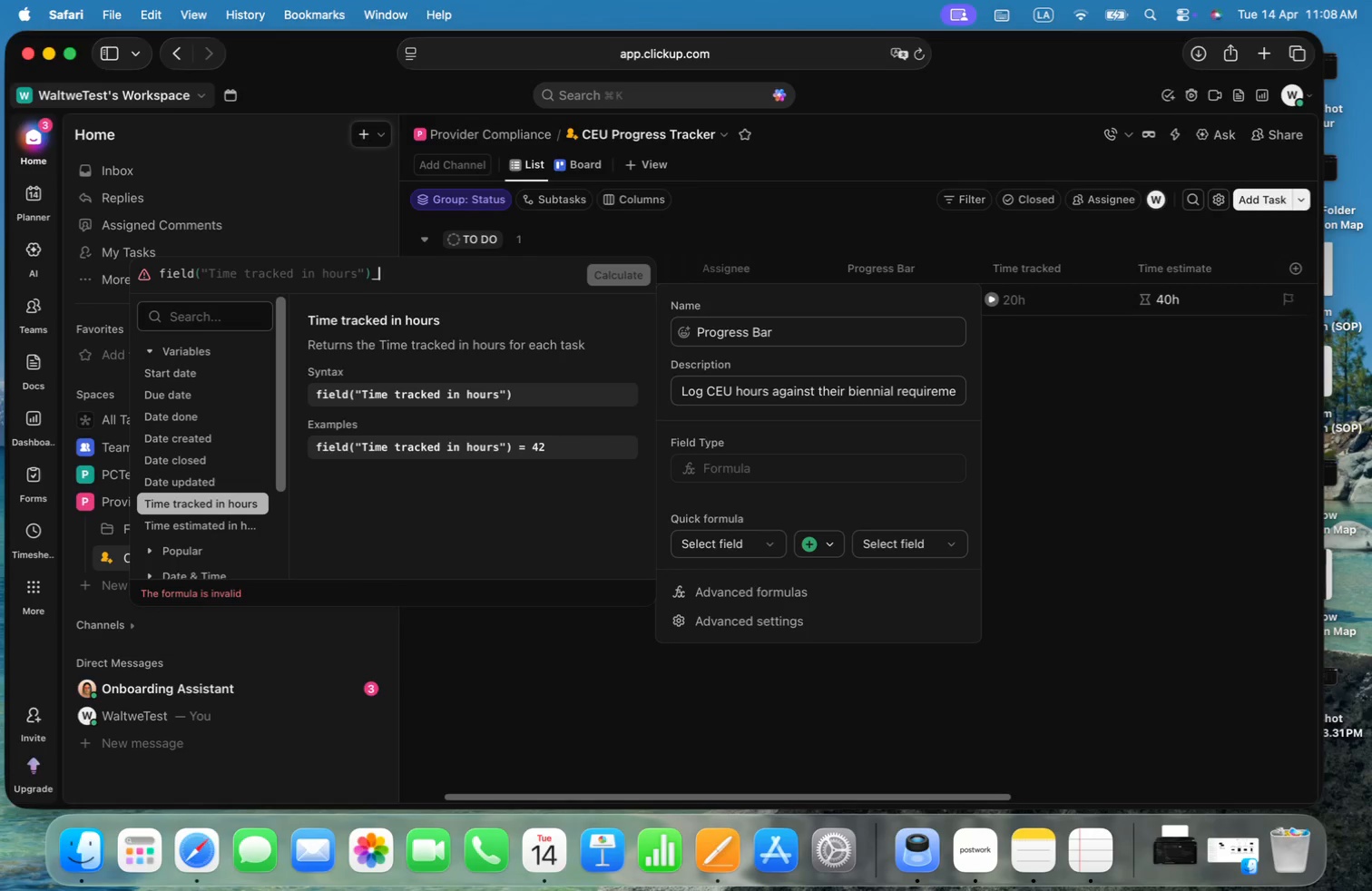 
key(Backspace)
 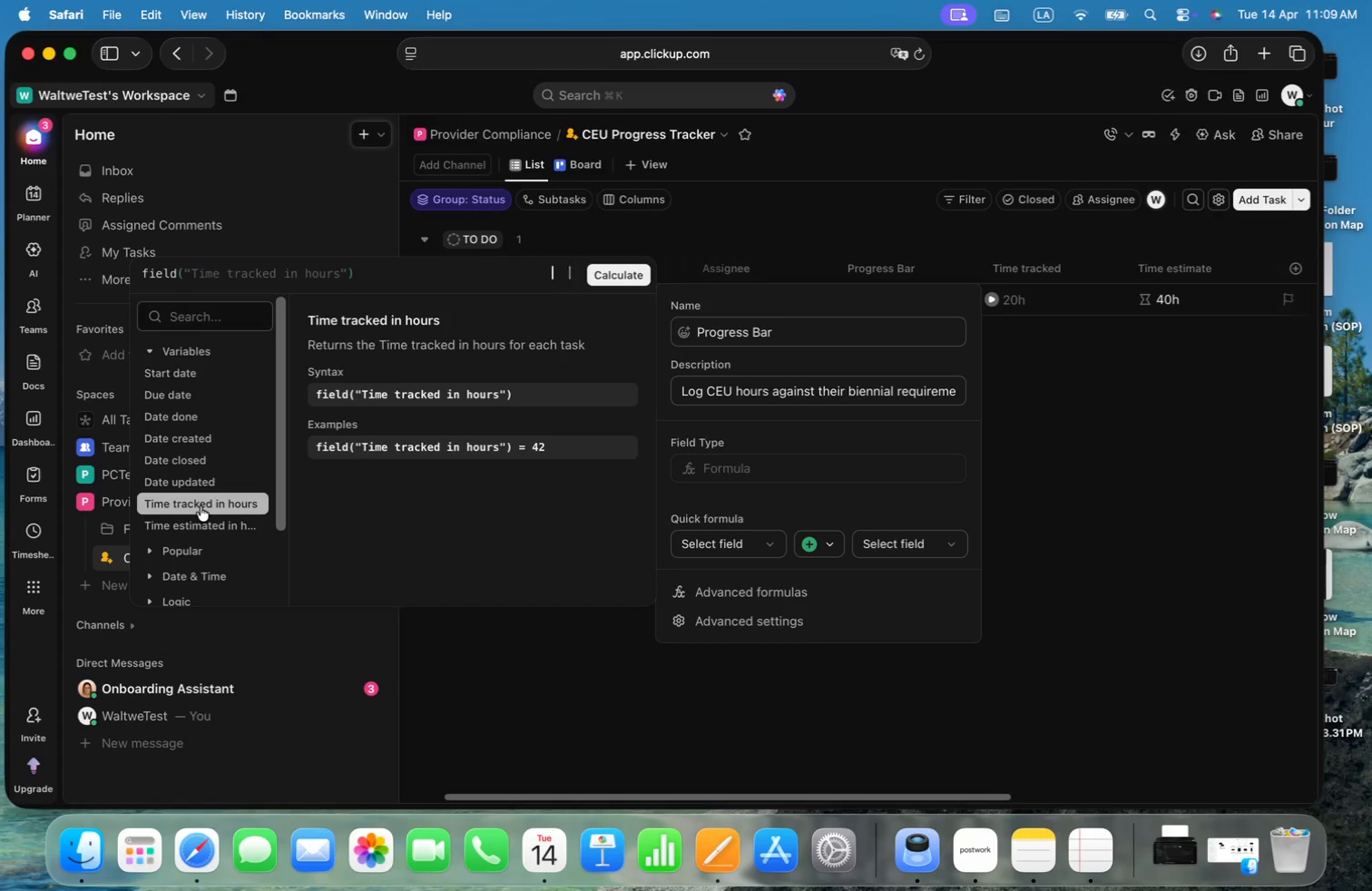 
key(Slash)
 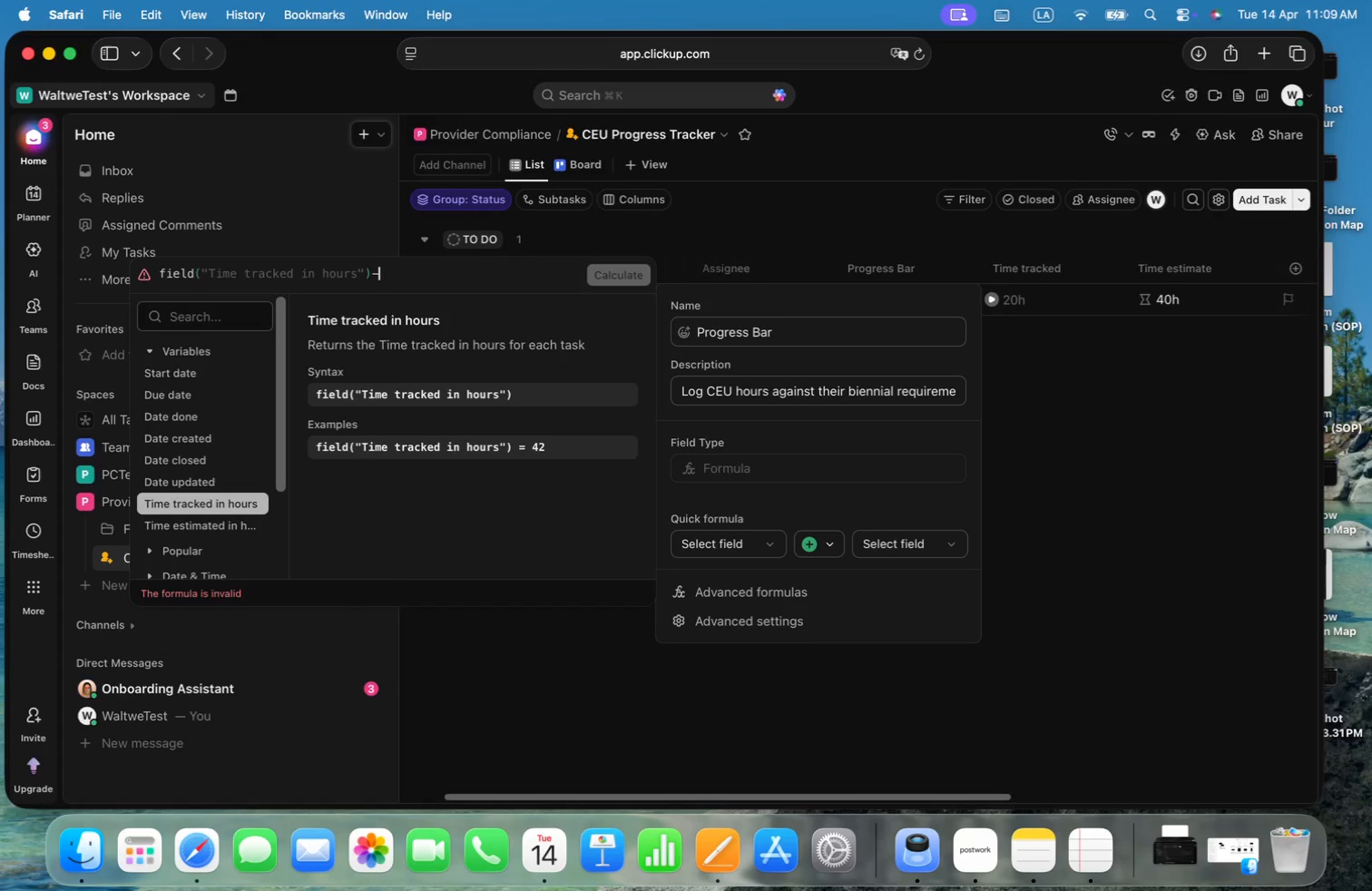 
key(Backspace)
 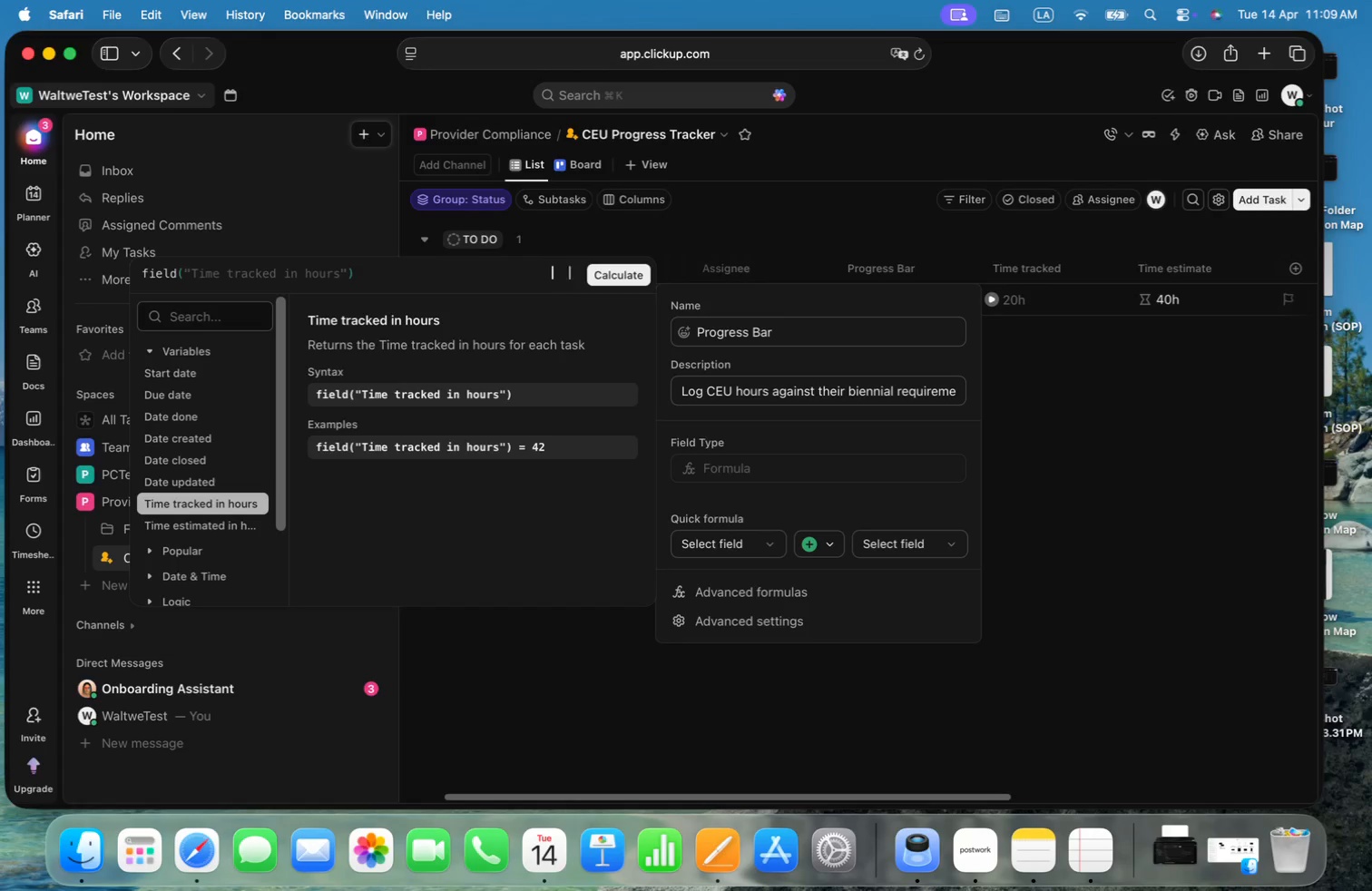 
key(Meta+CommandLeft)
 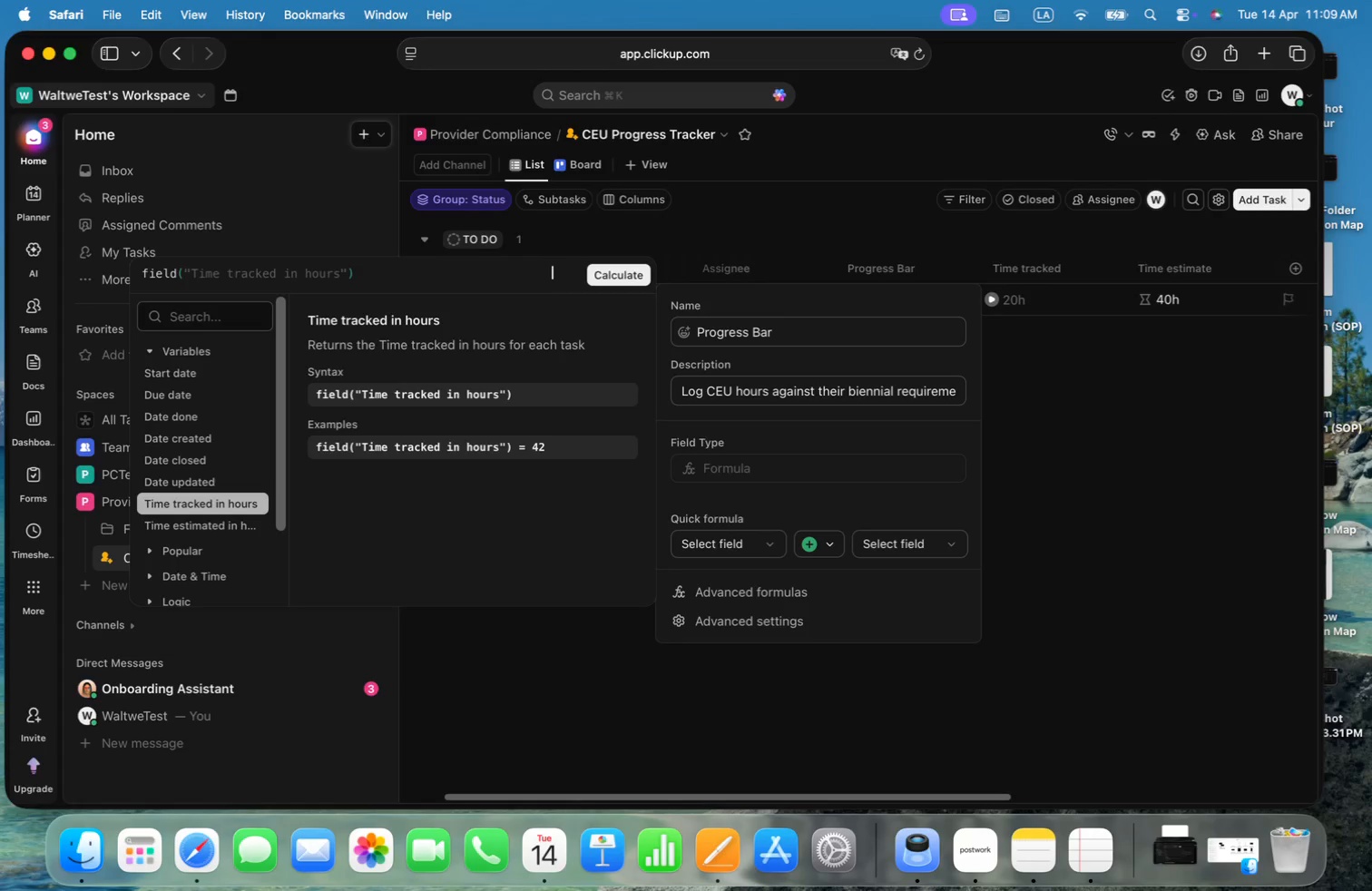 
key(Meta+F)
 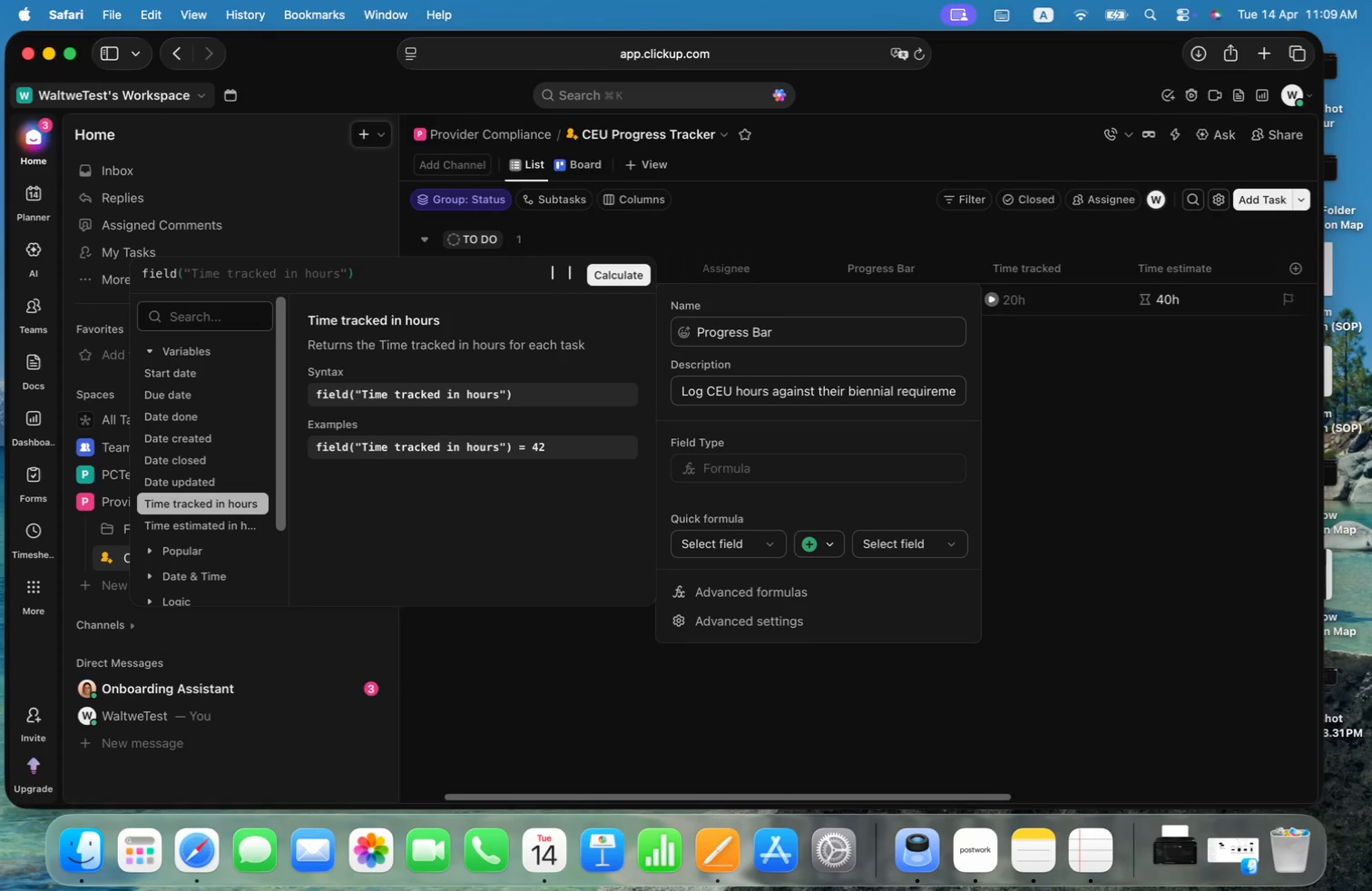 
key(Meta+CommandLeft)
 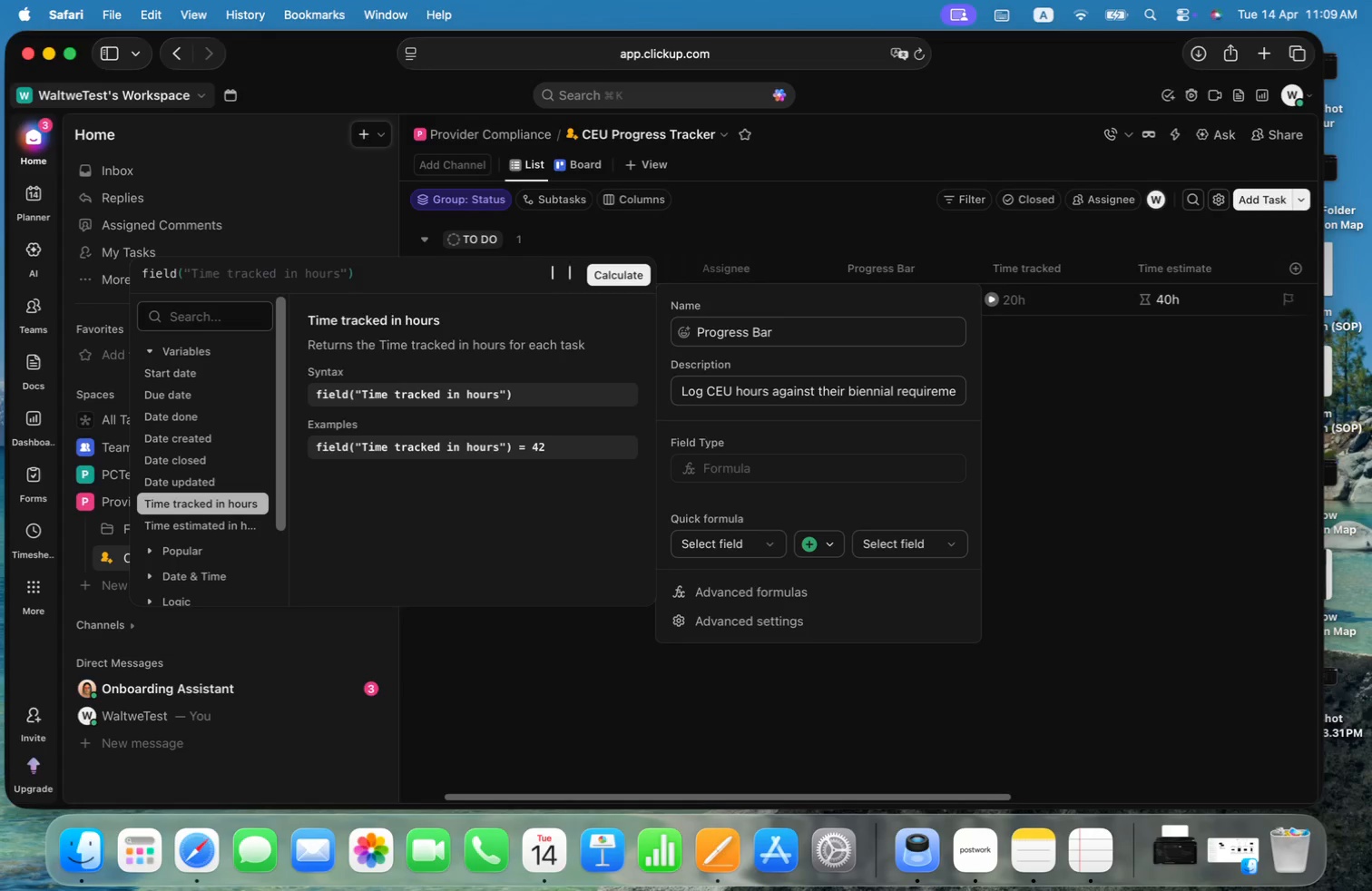 
key(Slash)
 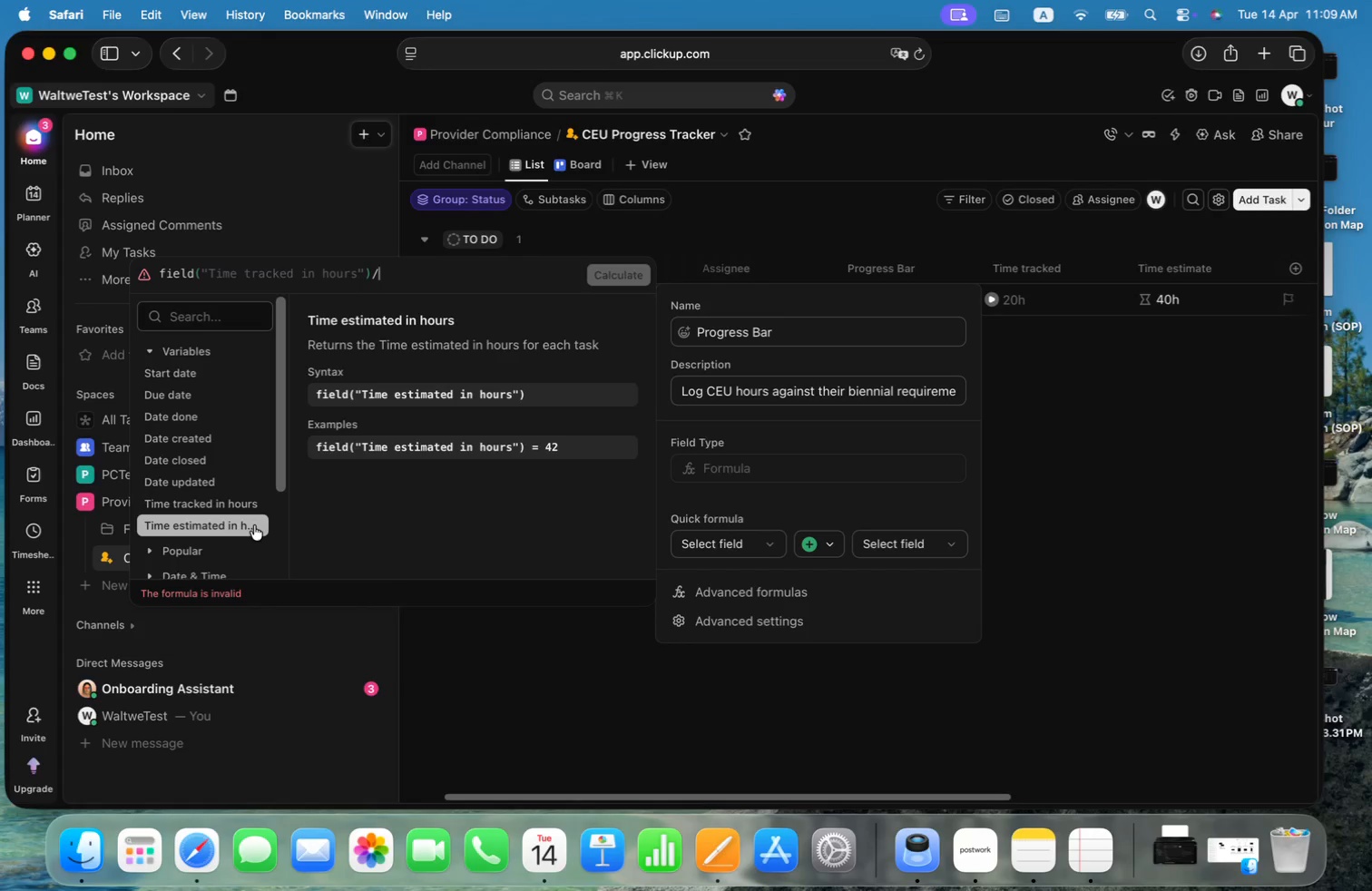 
left_click([203, 526])
 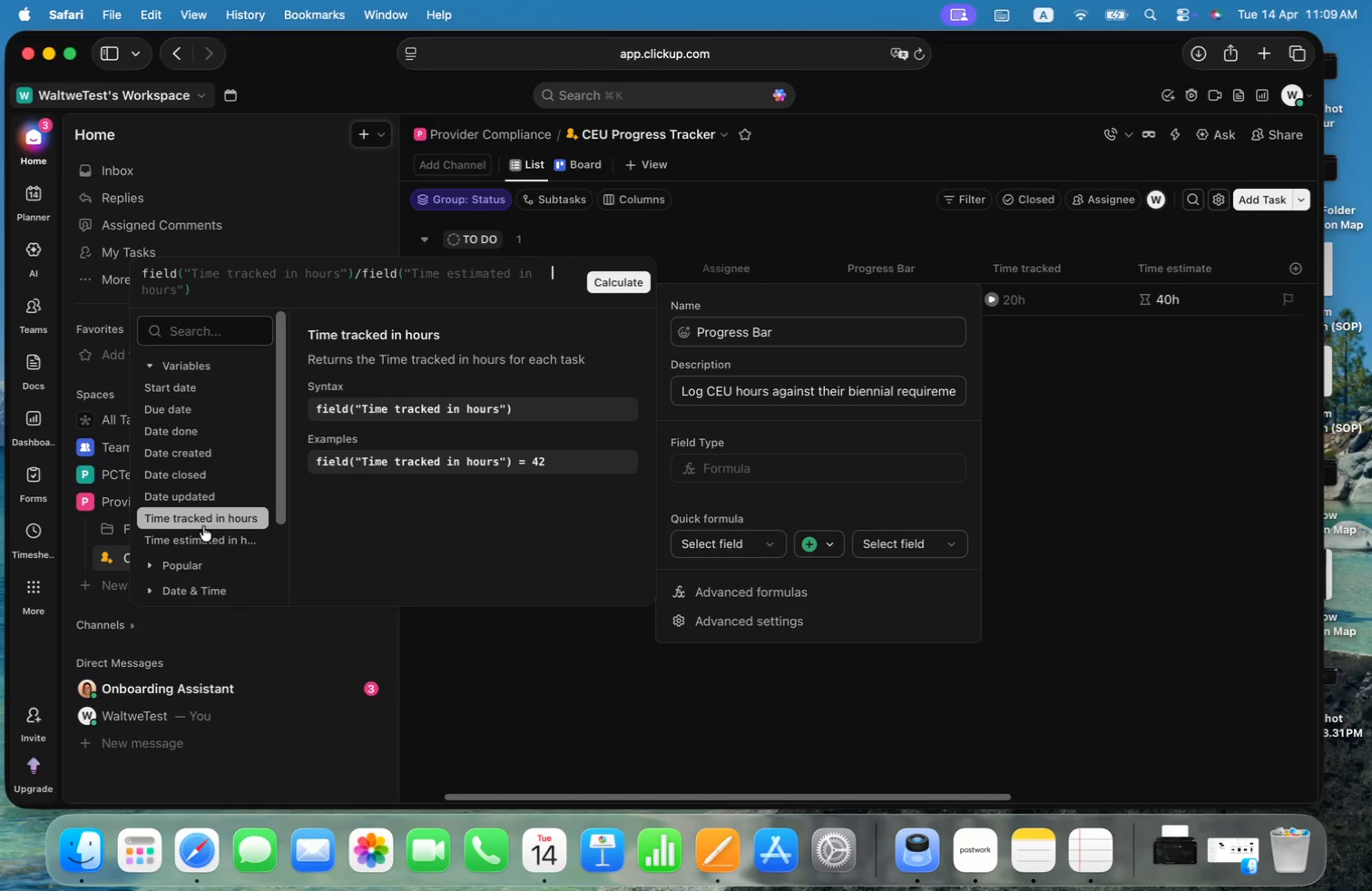 
key(Shift+0)
 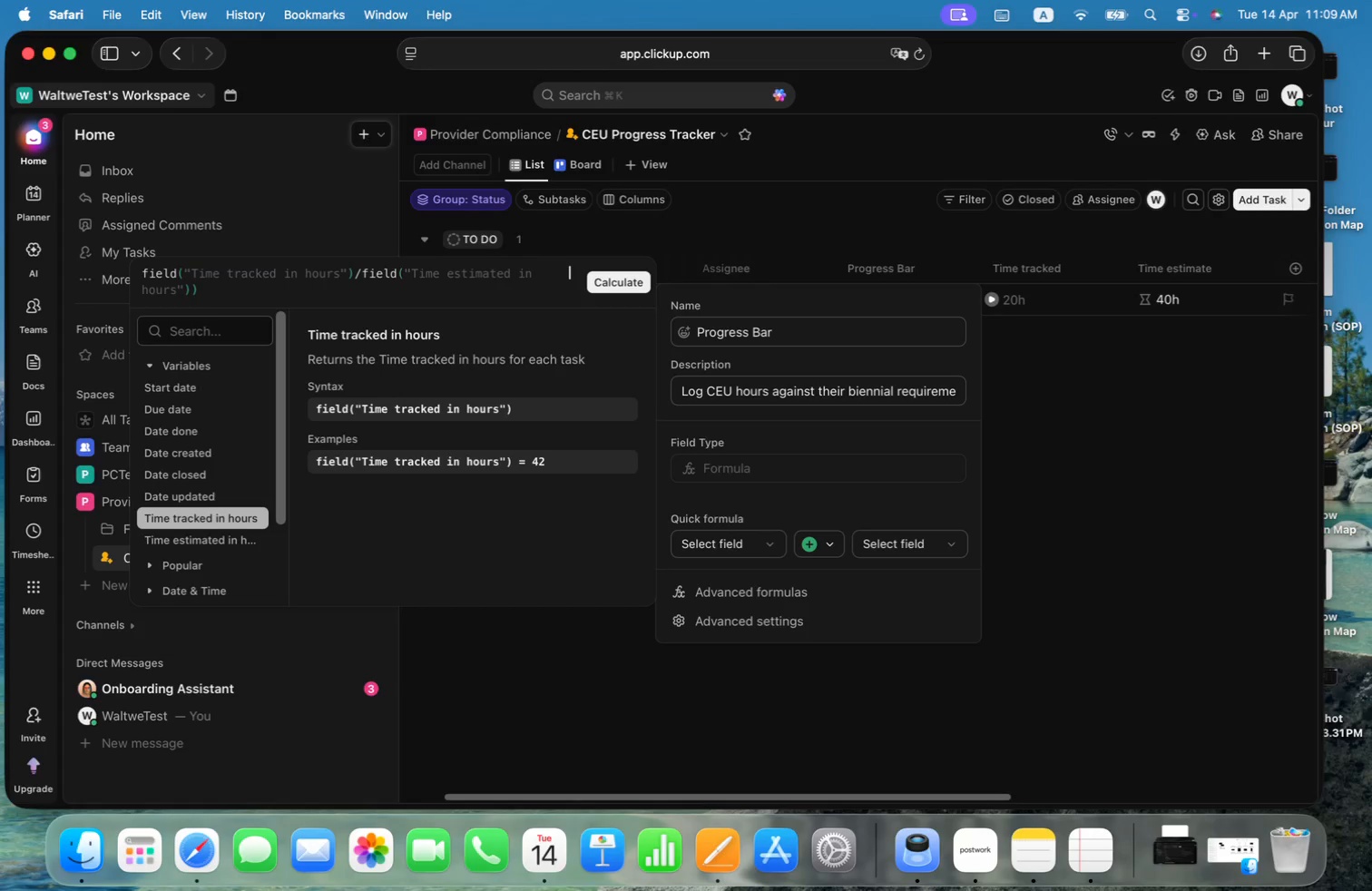 
key(Meta+ArrowUp)
 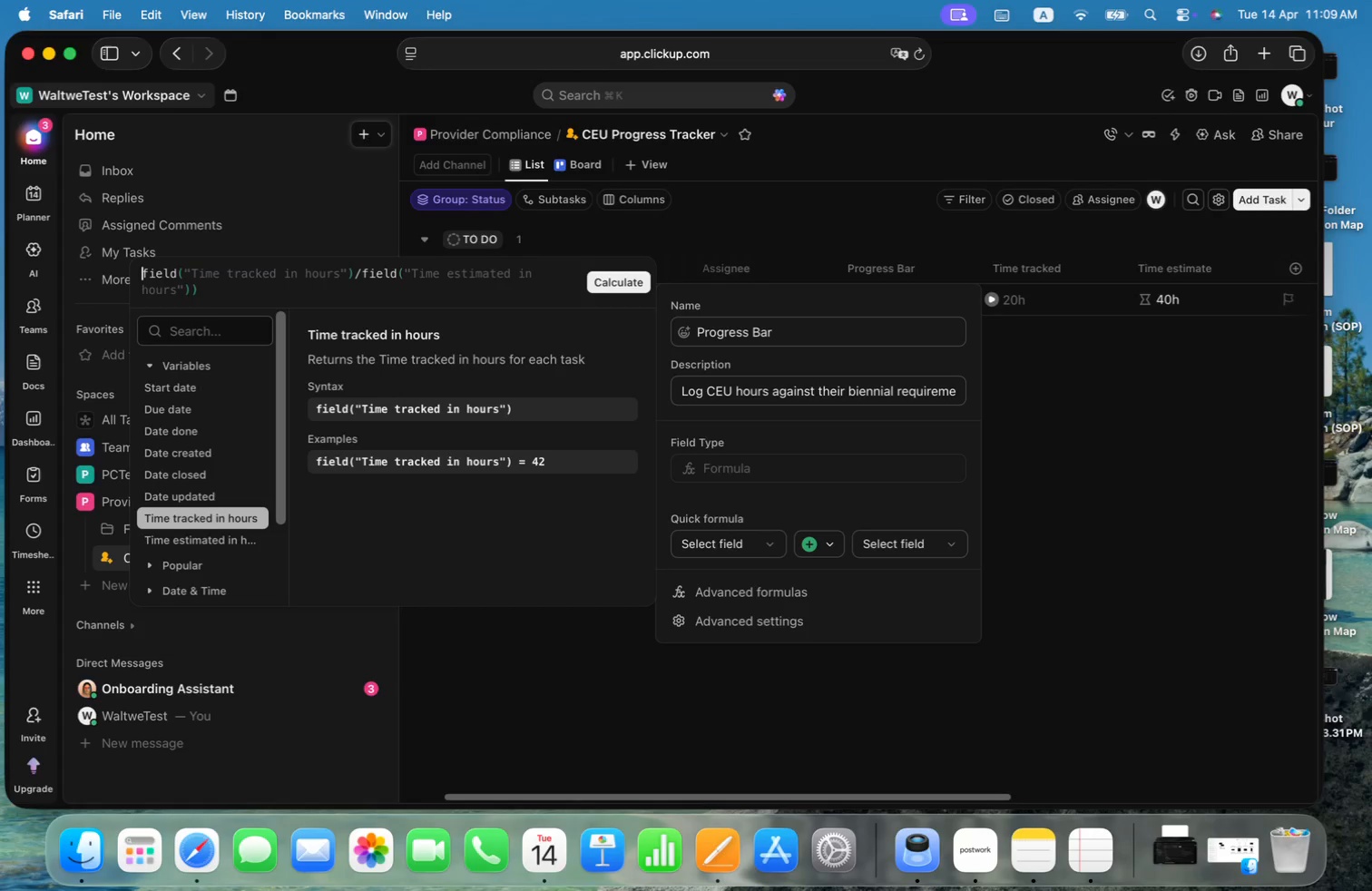 
key(Meta+ArrowLeft)
 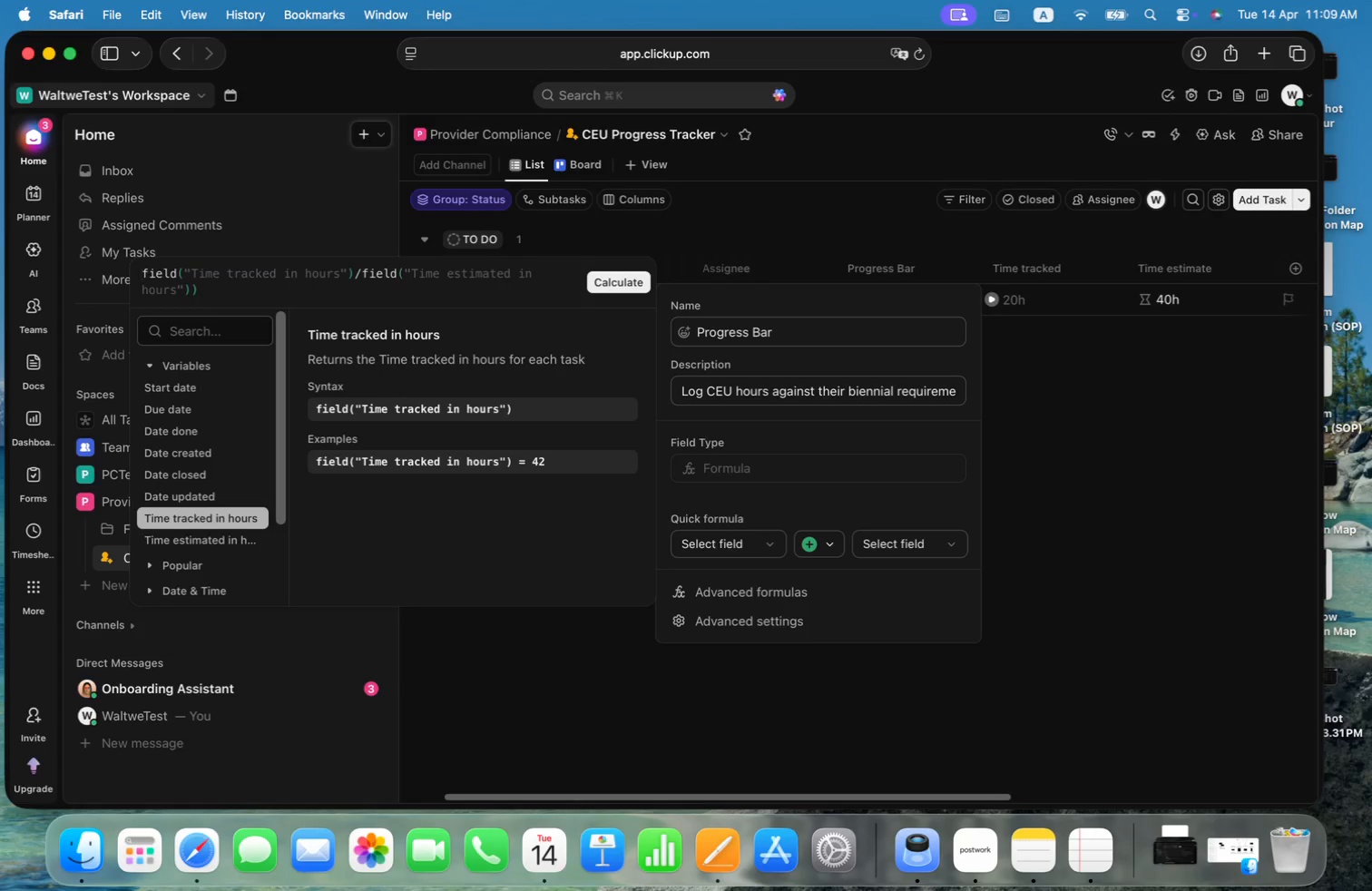 
key(Shift+9)
 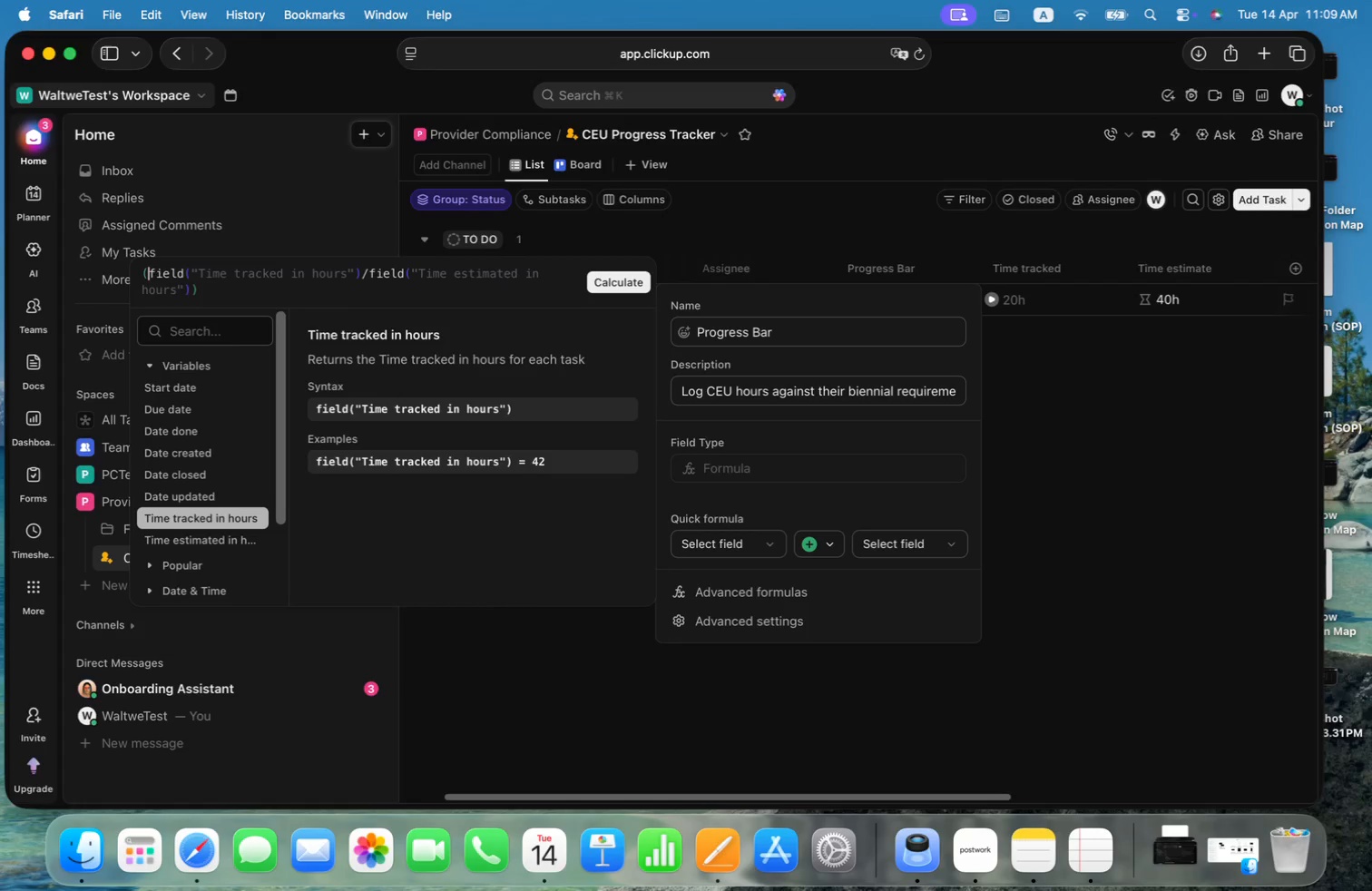 
key(Meta+CommandLeft)
 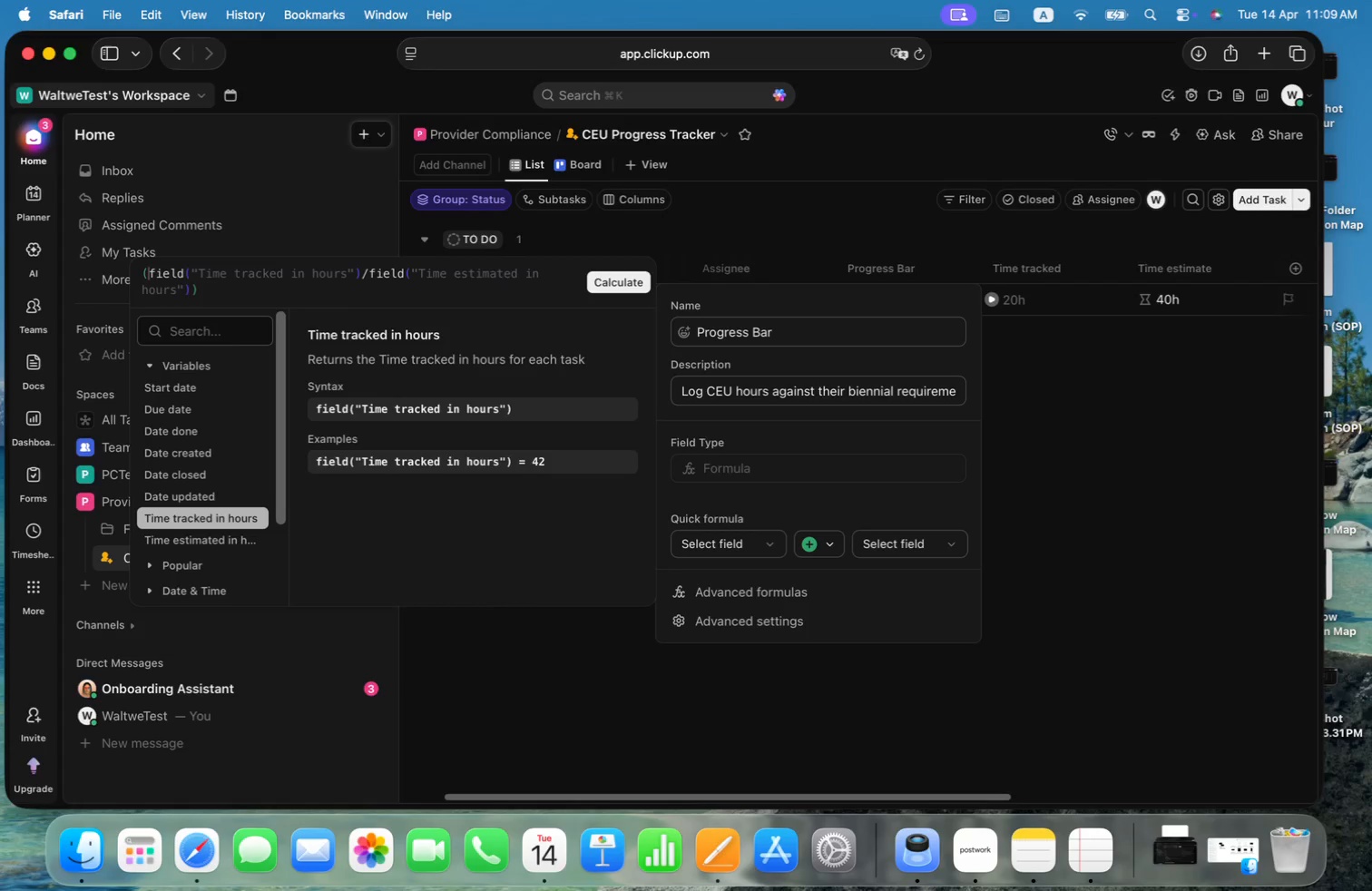 
key(Meta+ArrowDown)
 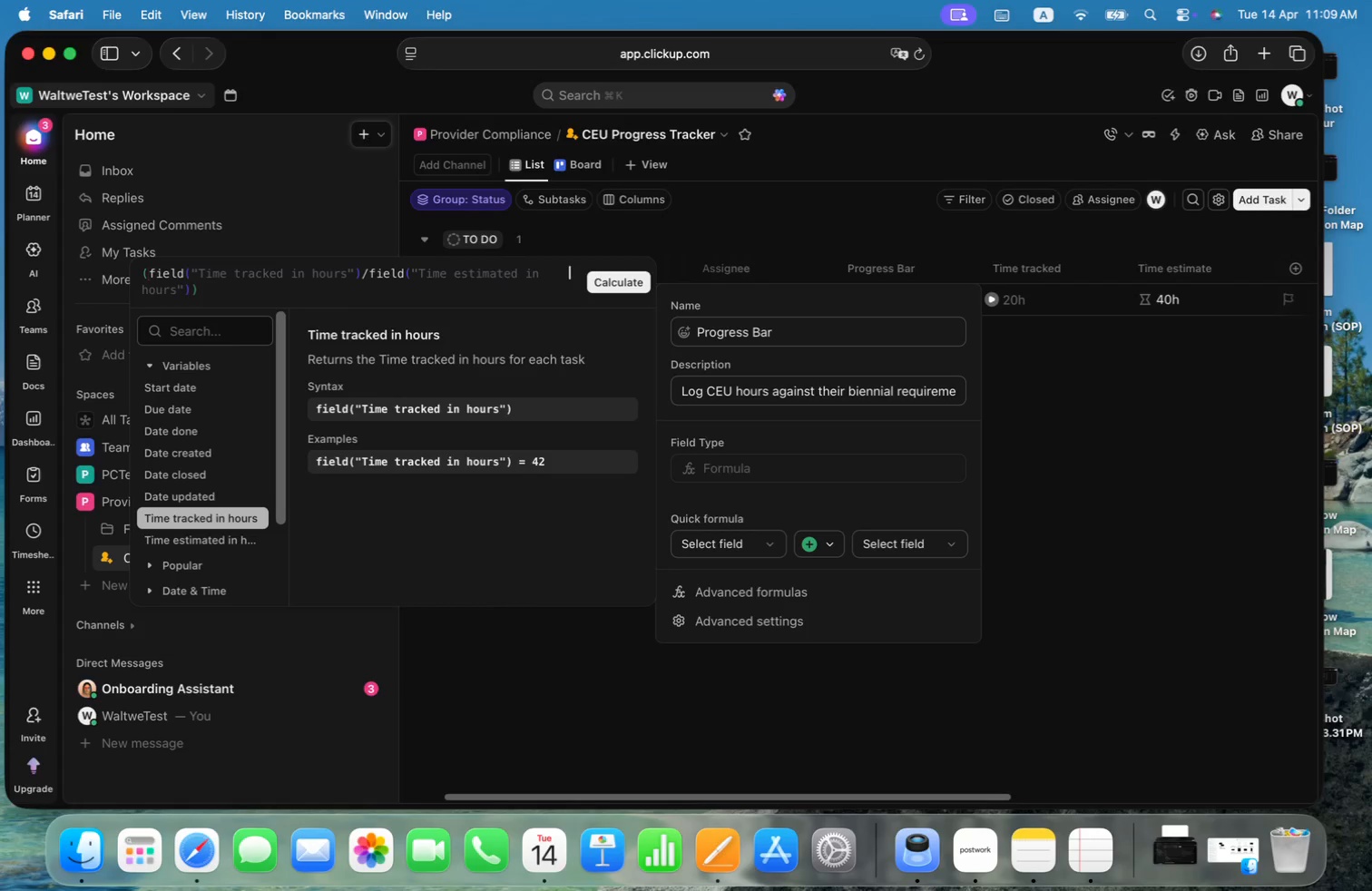 
key(Meta+ArrowRight)
 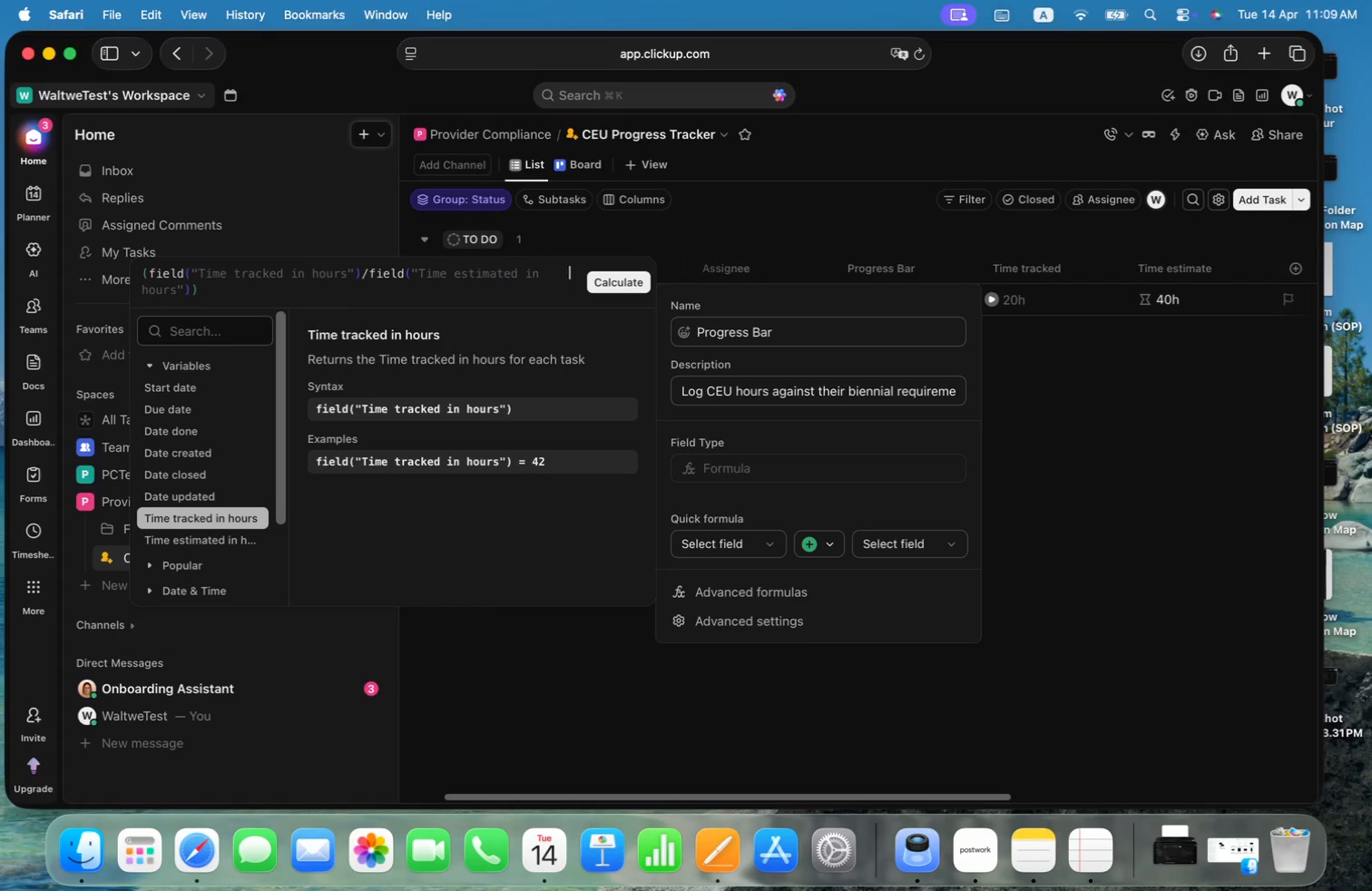 
key(ArrowDown)
 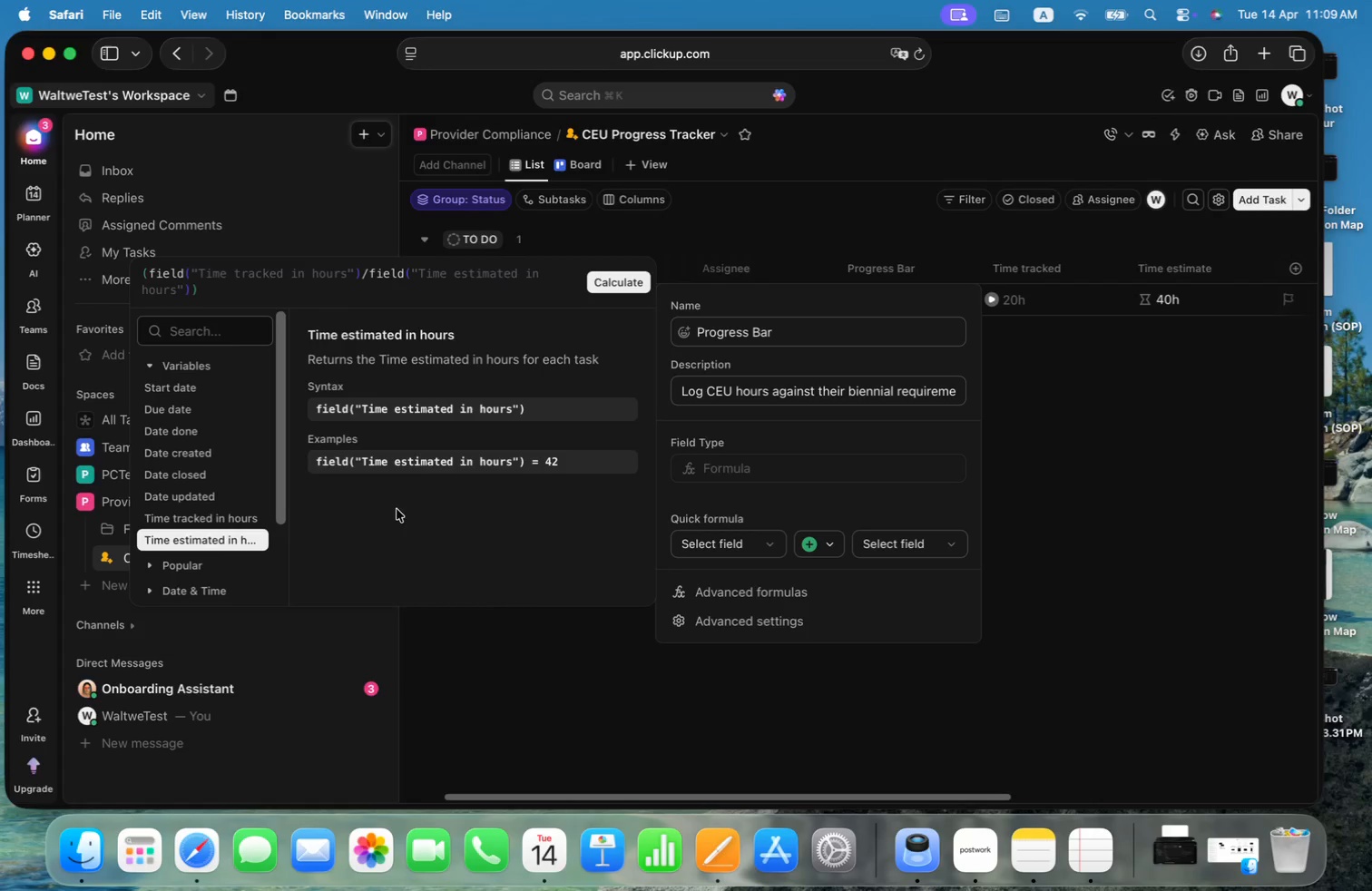 
left_click([226, 289])
 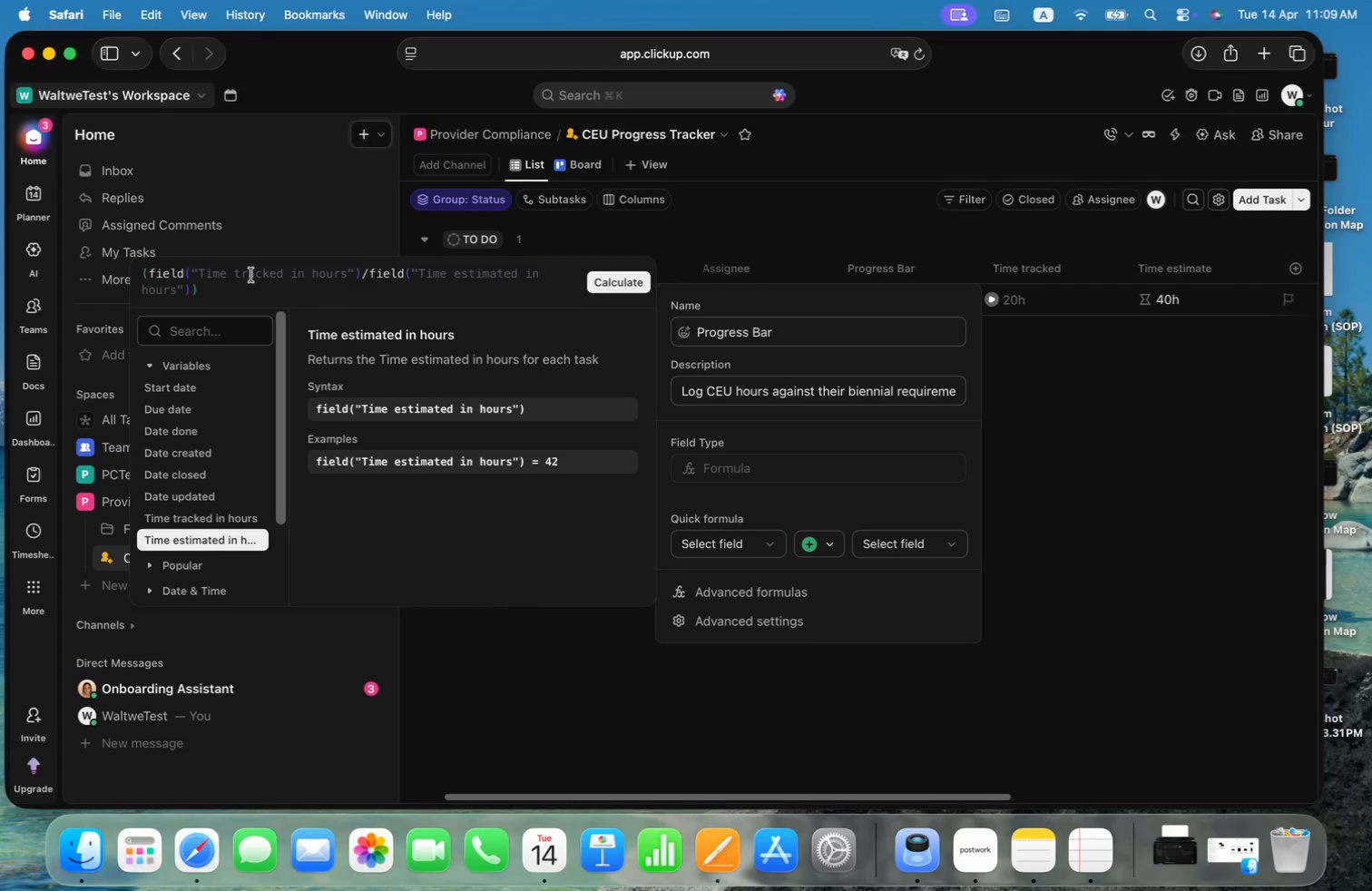 
type(*100)
 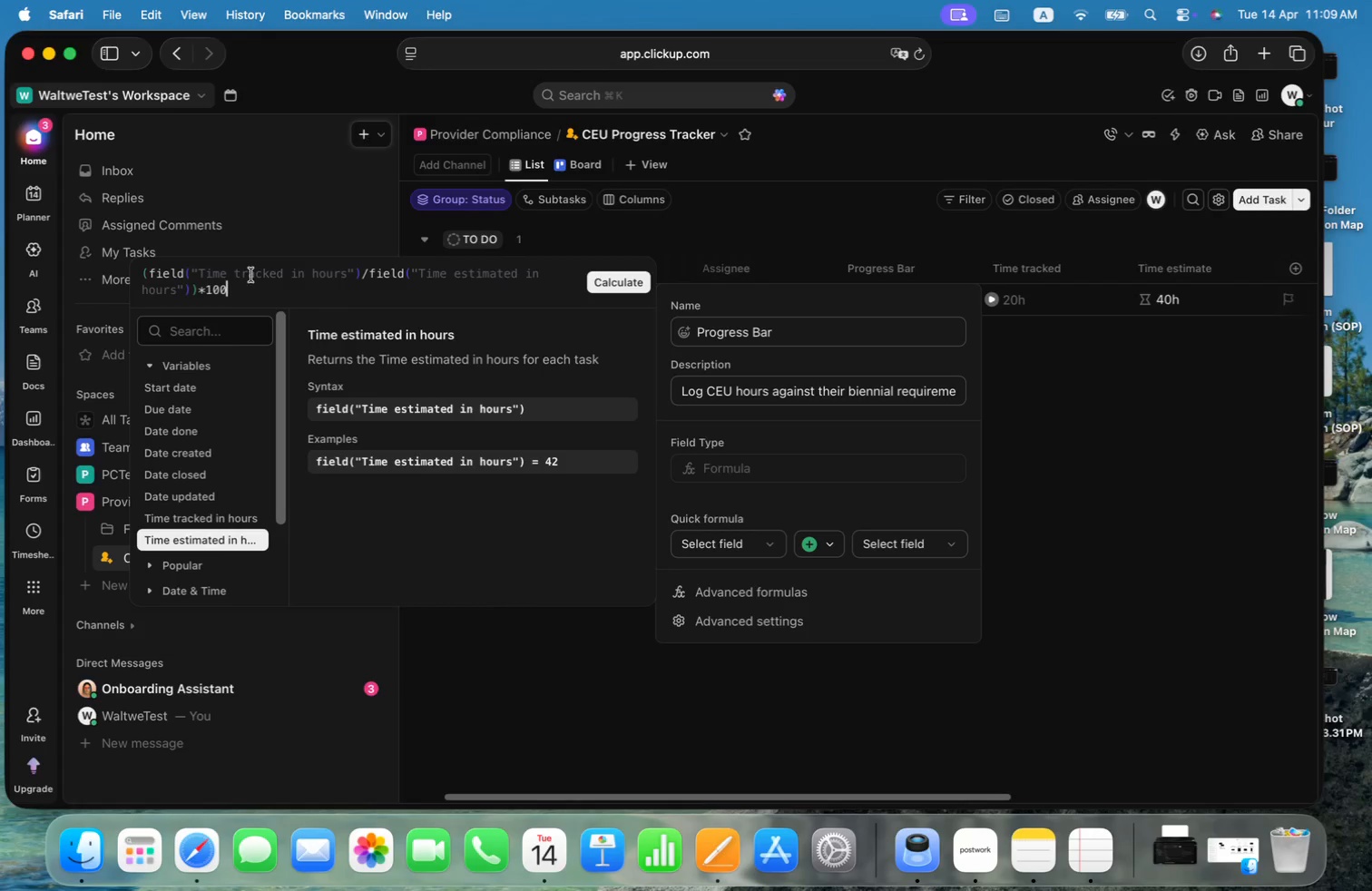 
left_click([620, 279])
 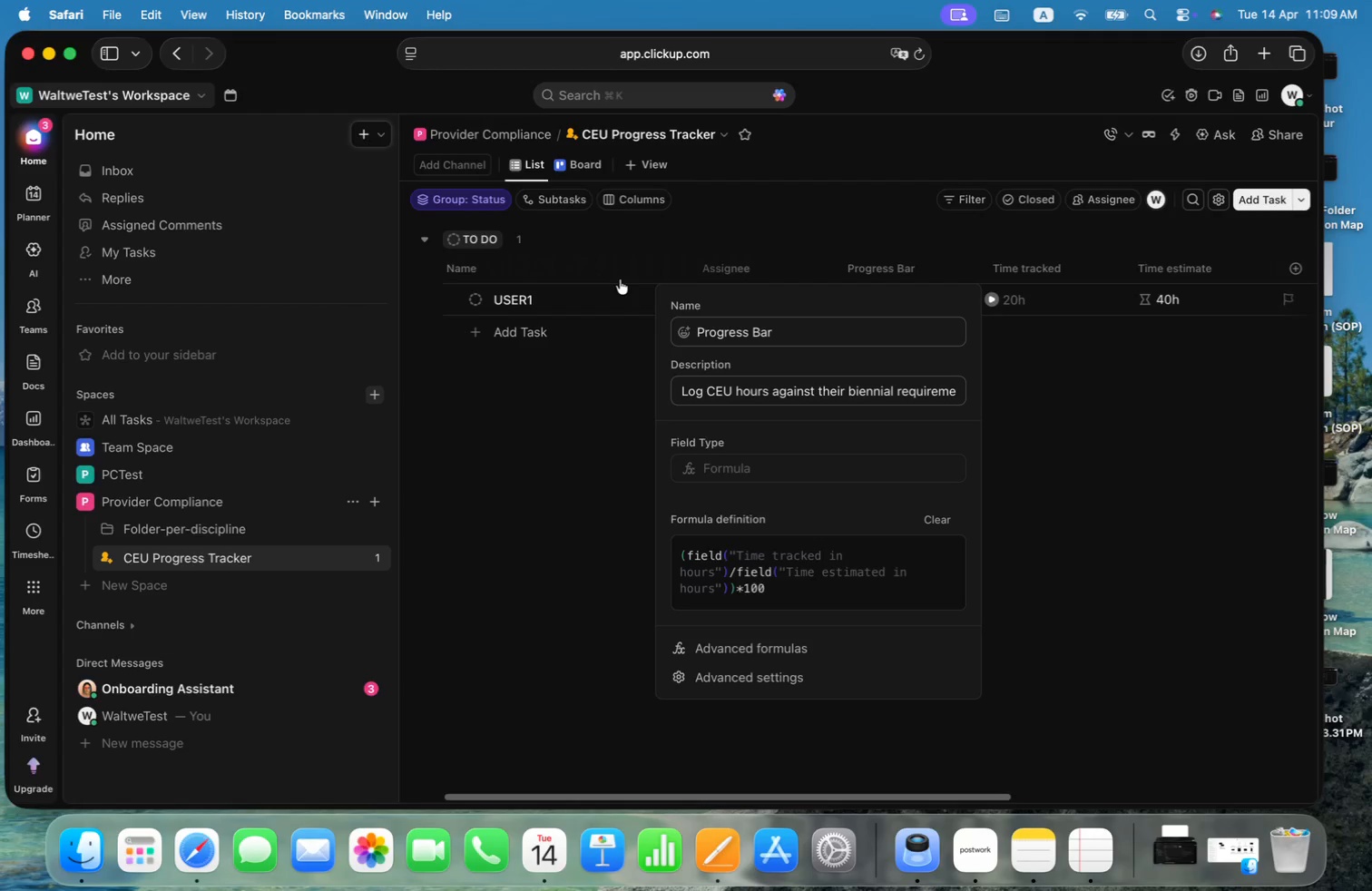 
left_click([800, 331])
 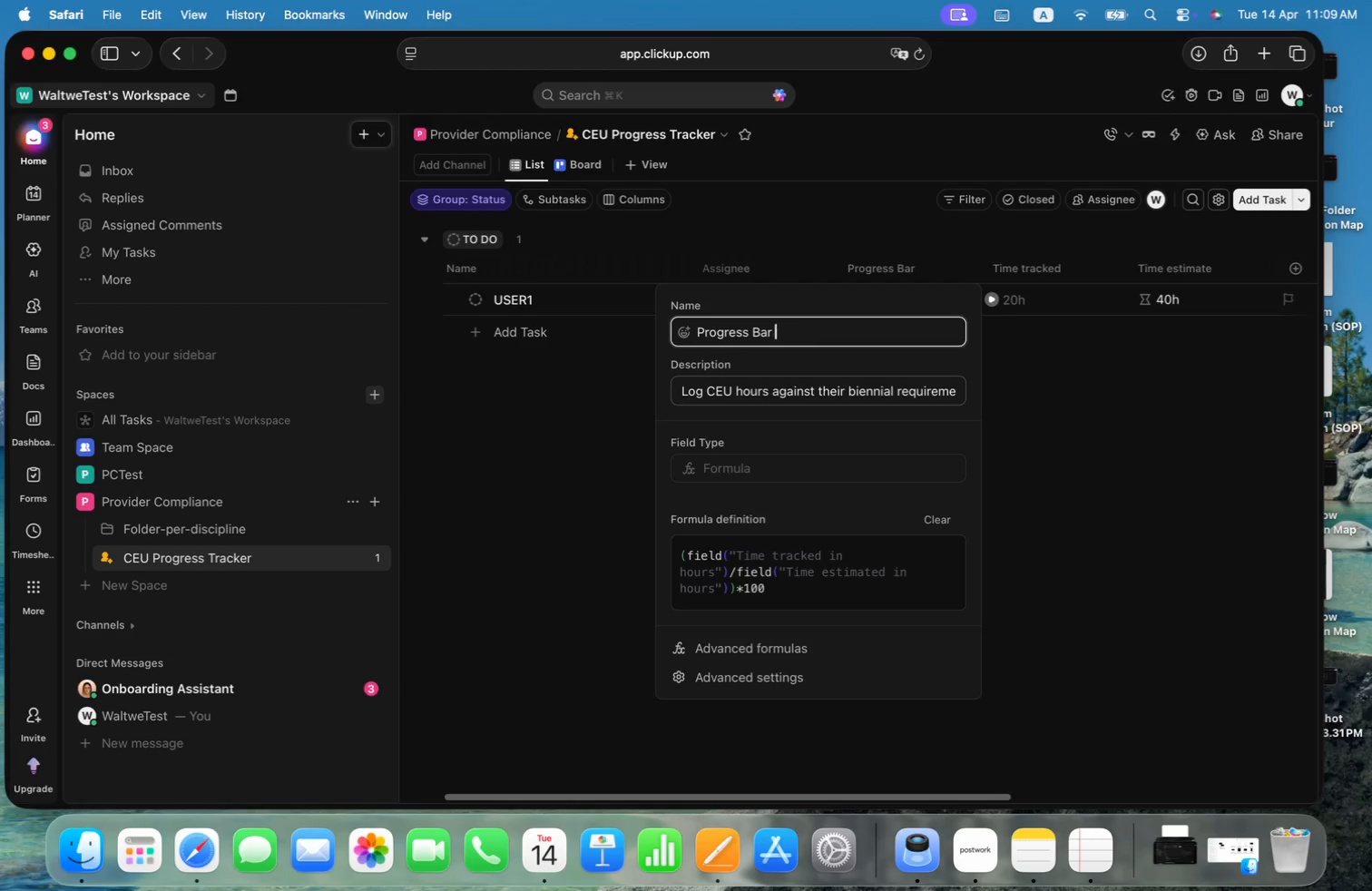 
key(Space)
 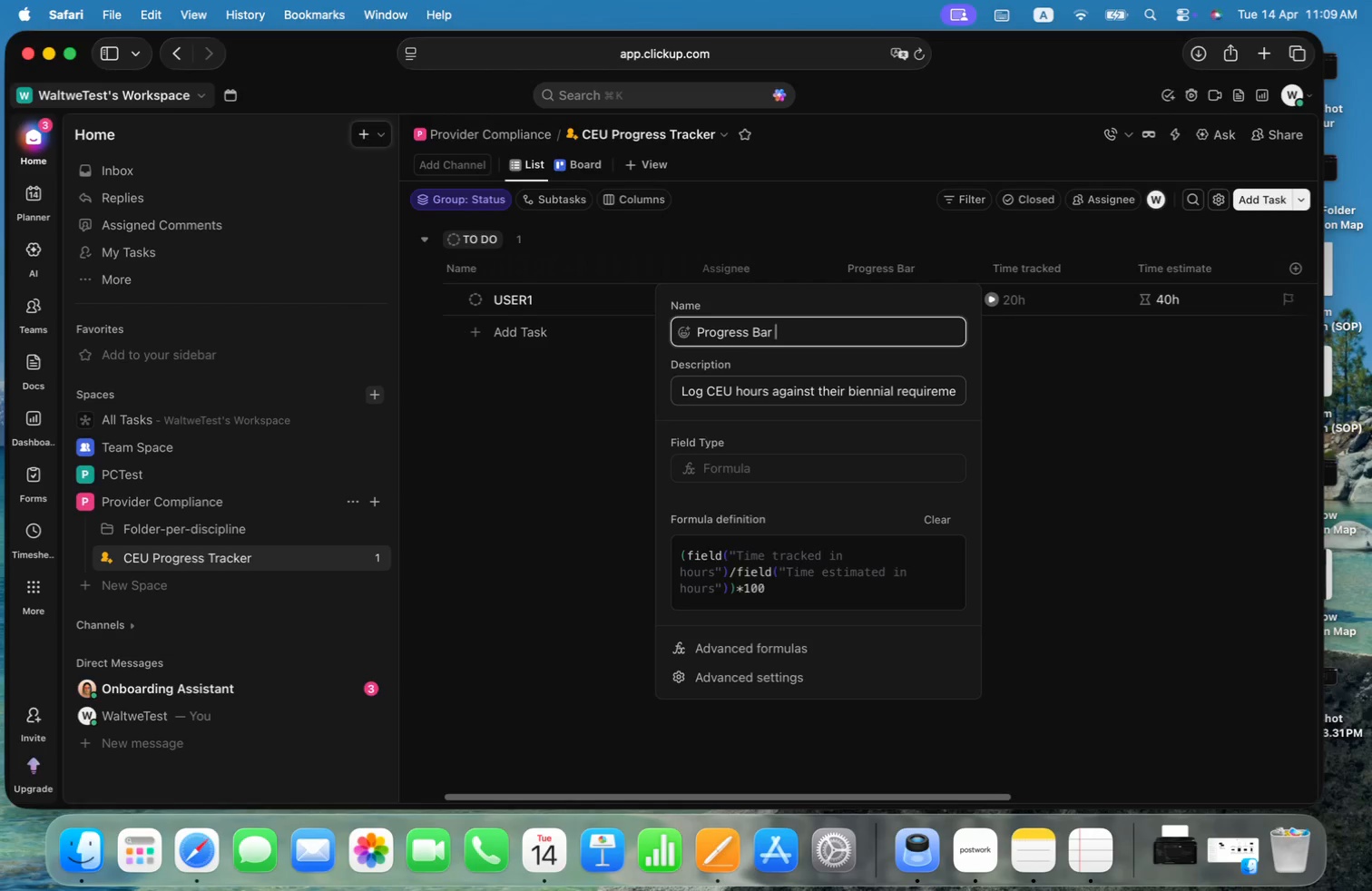 
key(Shift+5)
 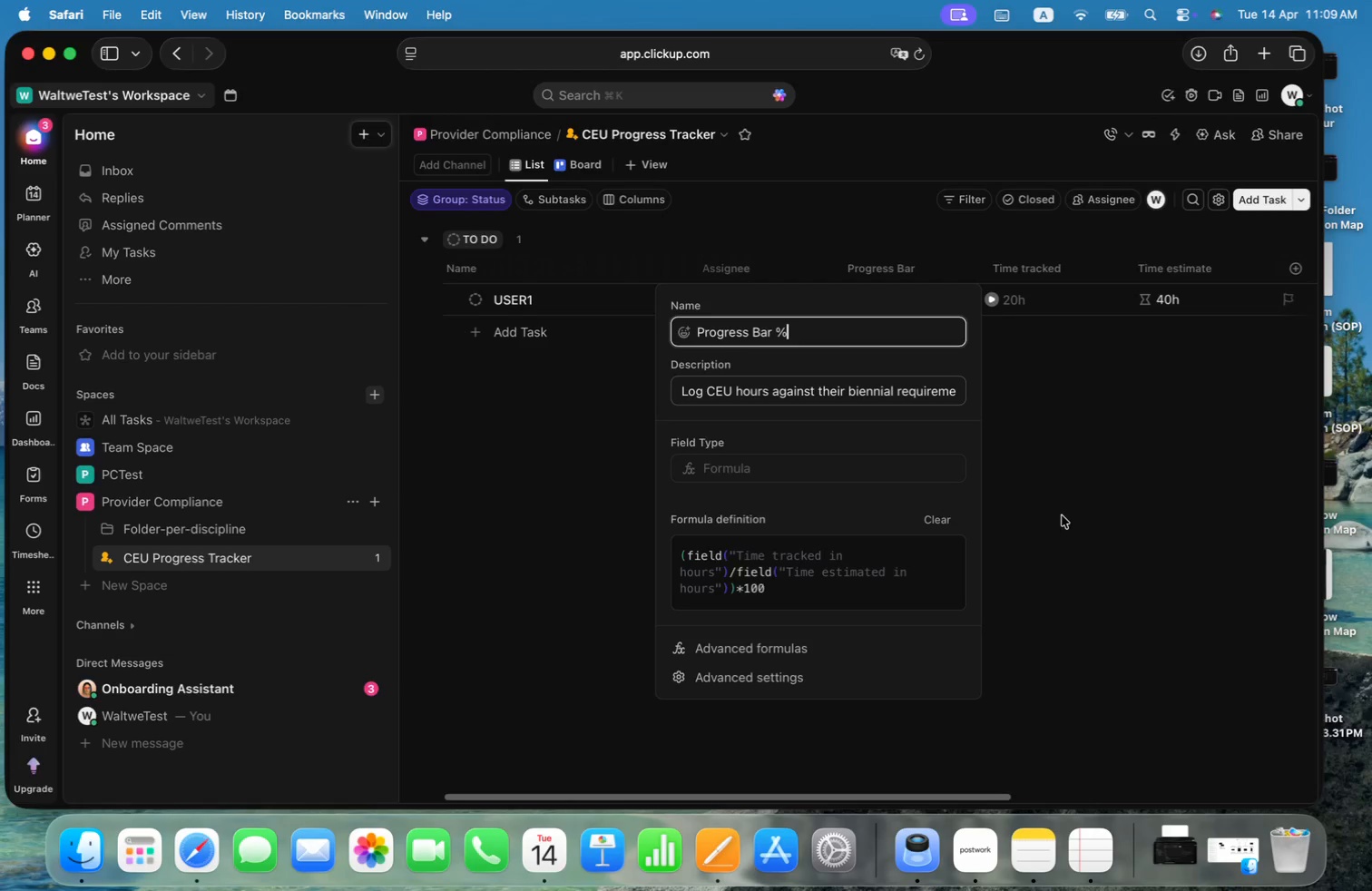 
left_click([1062, 514])
 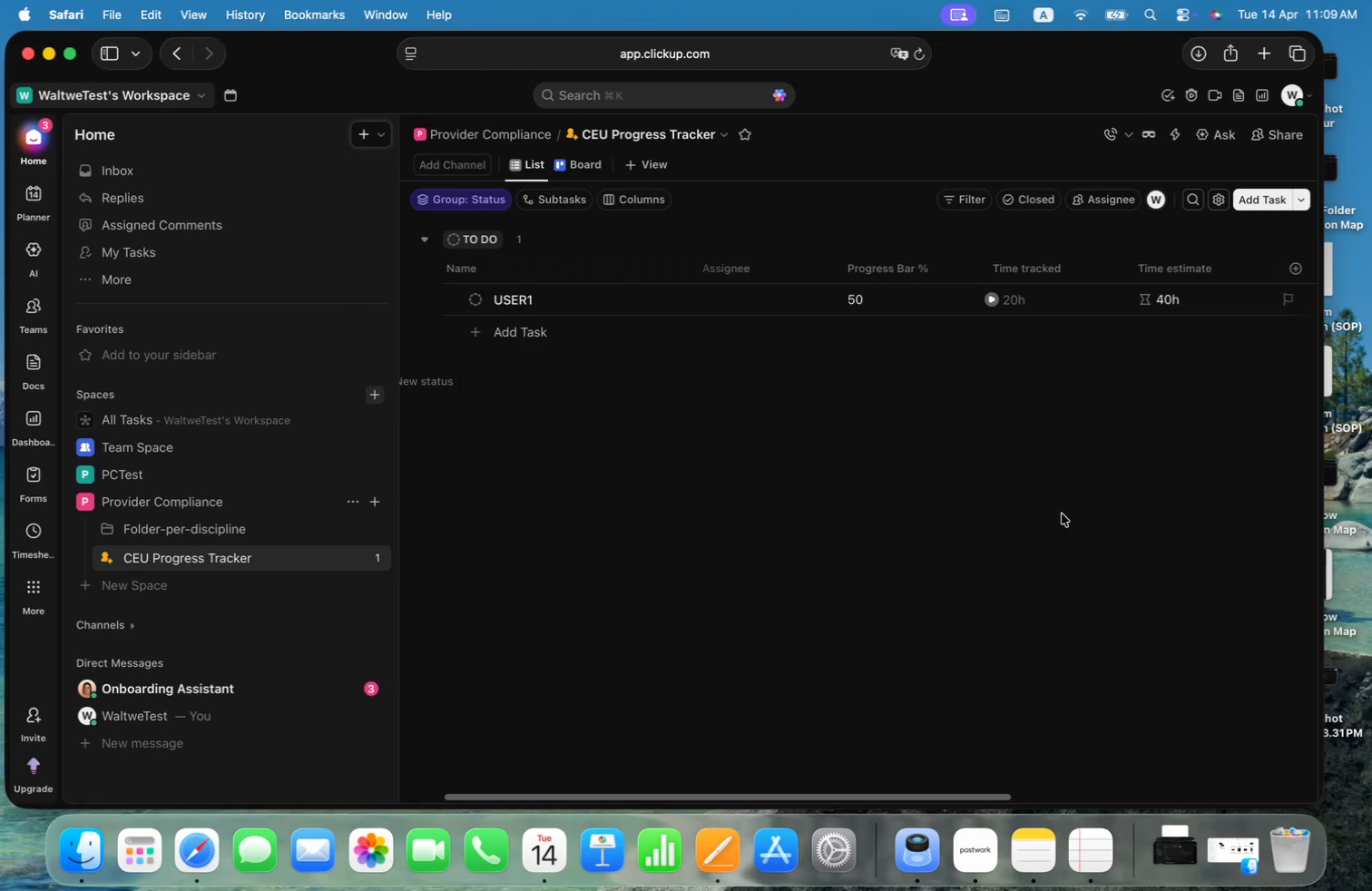 
left_click_drag(start_coordinate=[977, 263], to_coordinate=[967, 261])
 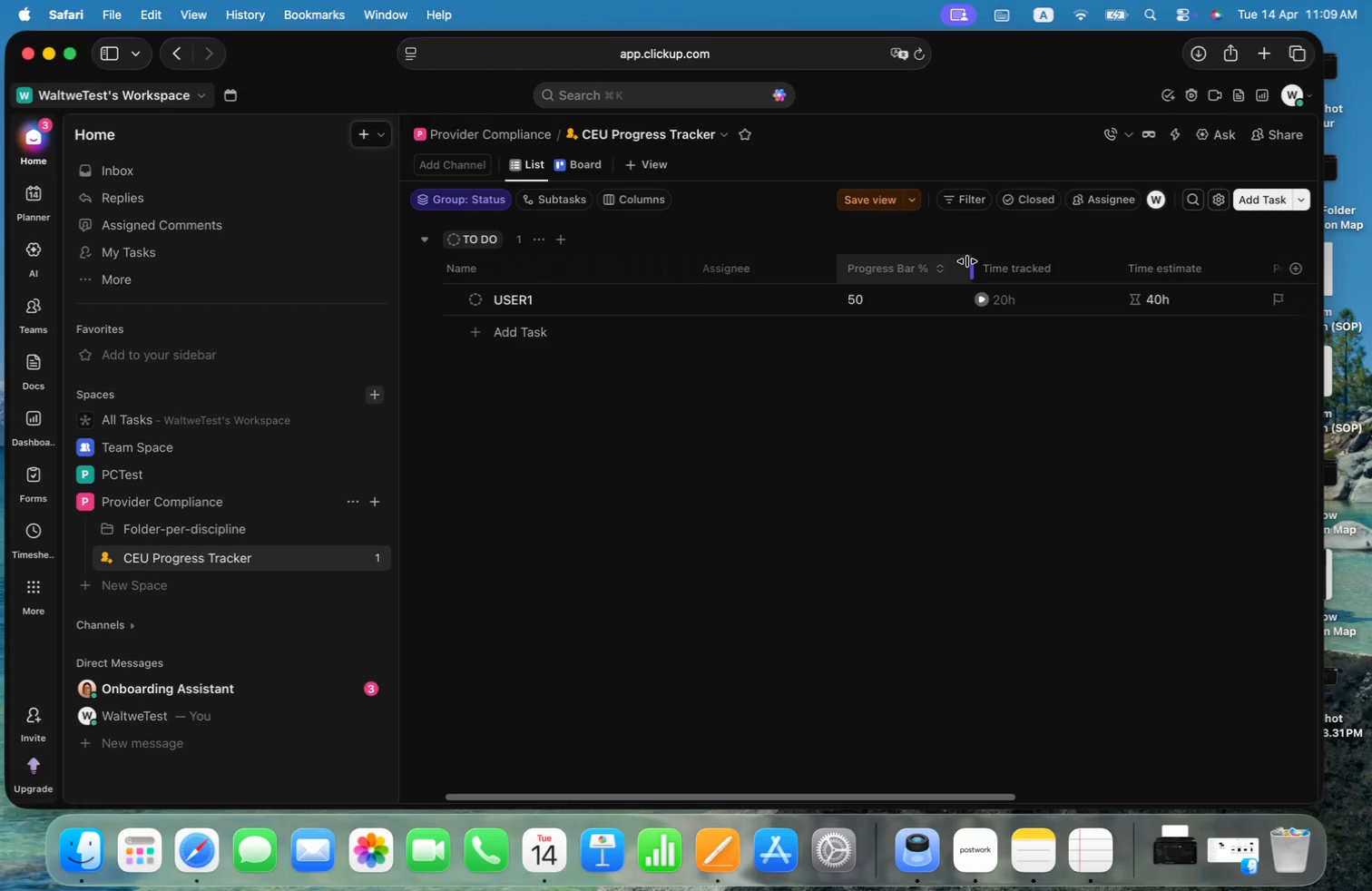 
left_click_drag(start_coordinate=[835, 261], to_coordinate=[789, 264])
 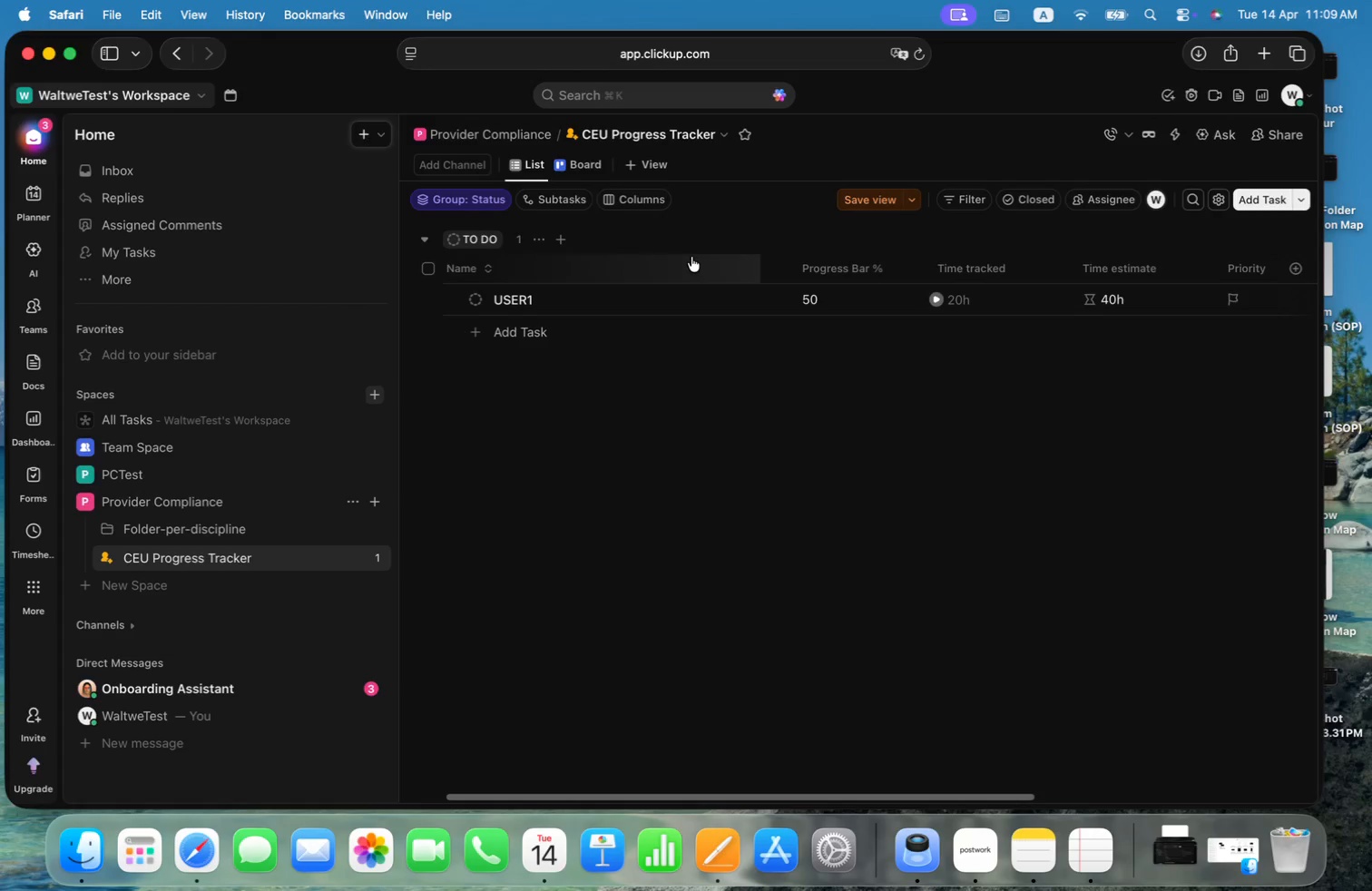 
left_click_drag(start_coordinate=[761, 260], to_coordinate=[564, 272])
 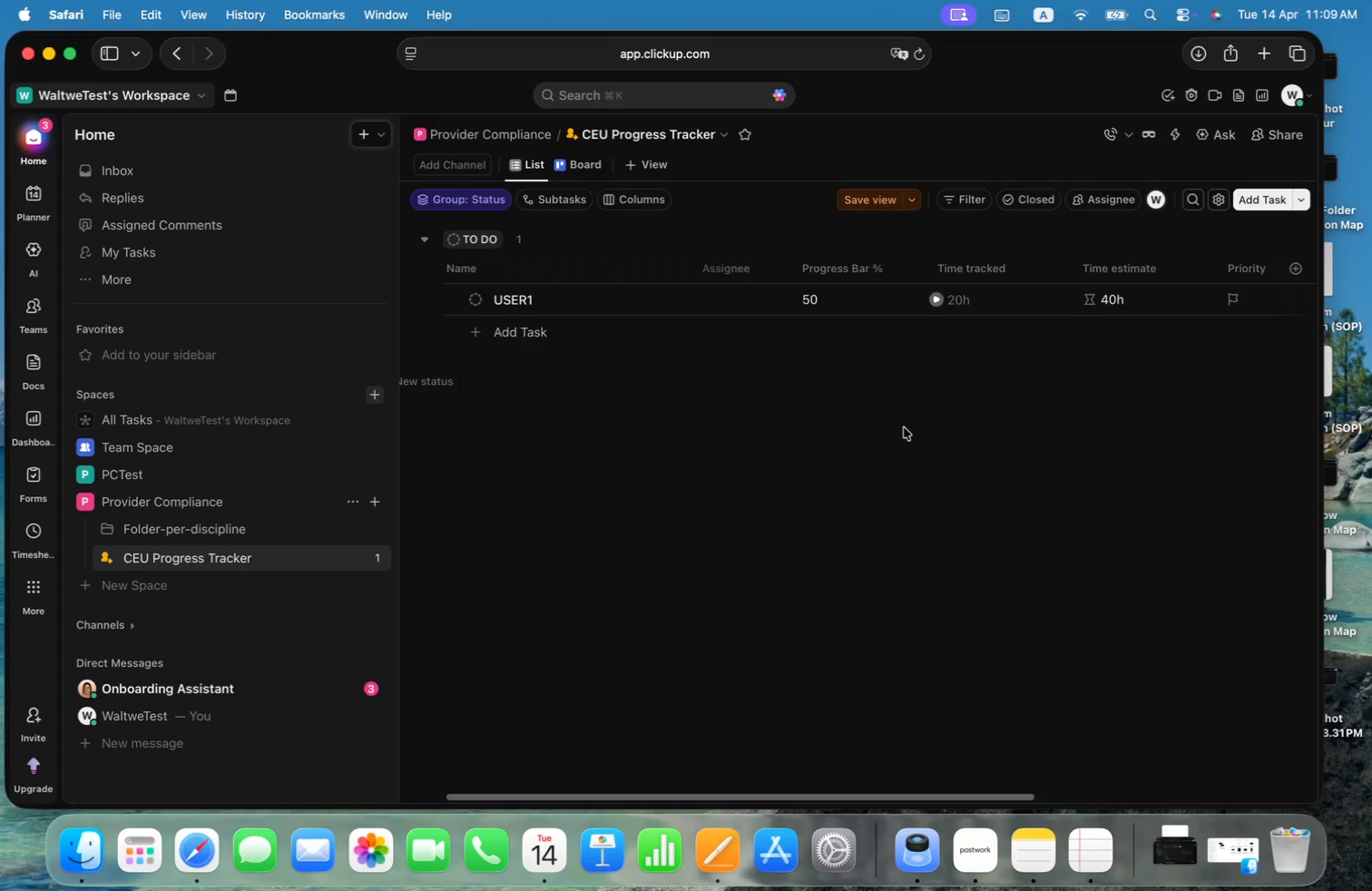 
key(Meta+CommandLeft)
 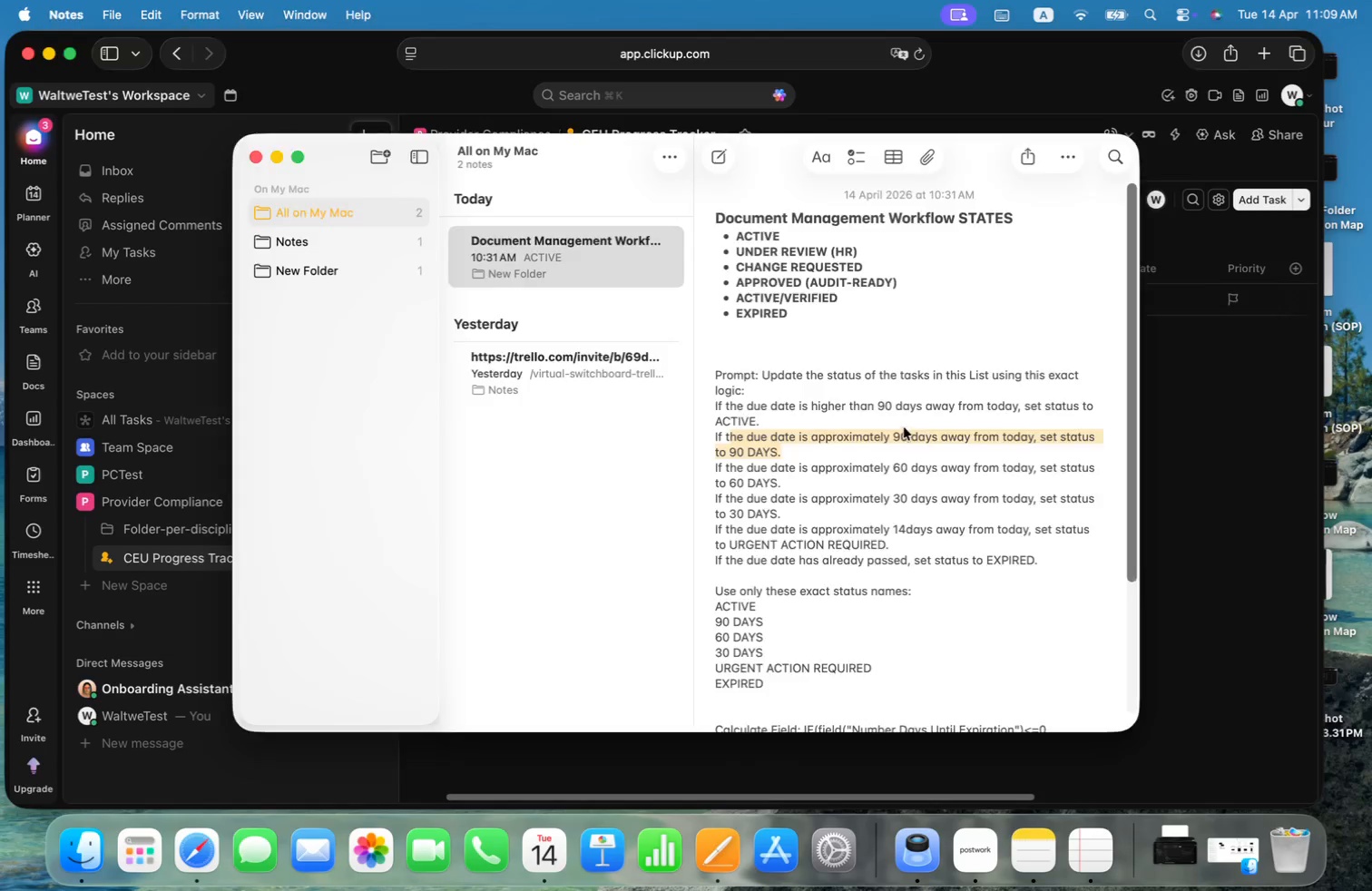 
key(Meta+Tab)
 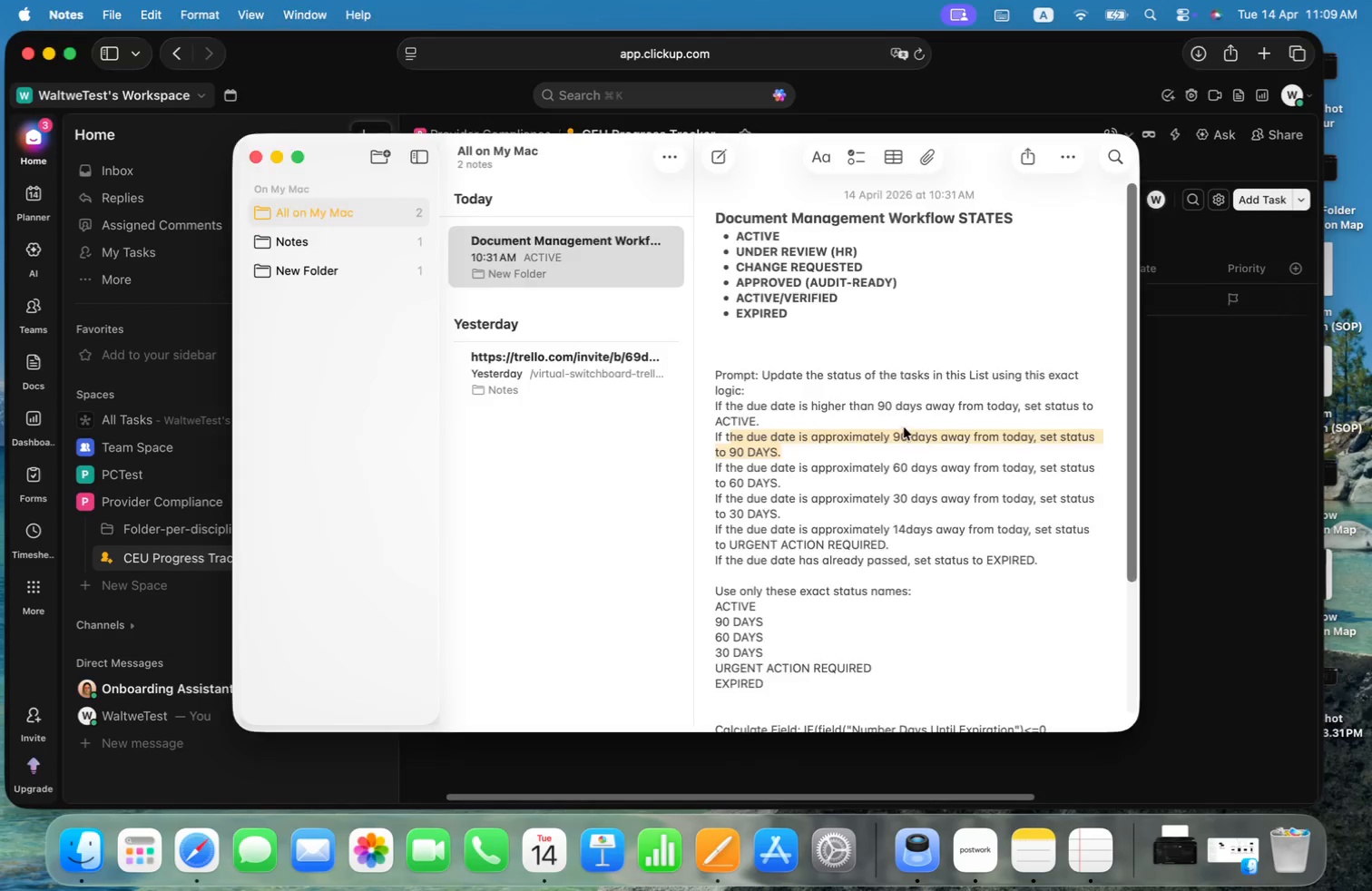 
key(Meta+CommandLeft)
 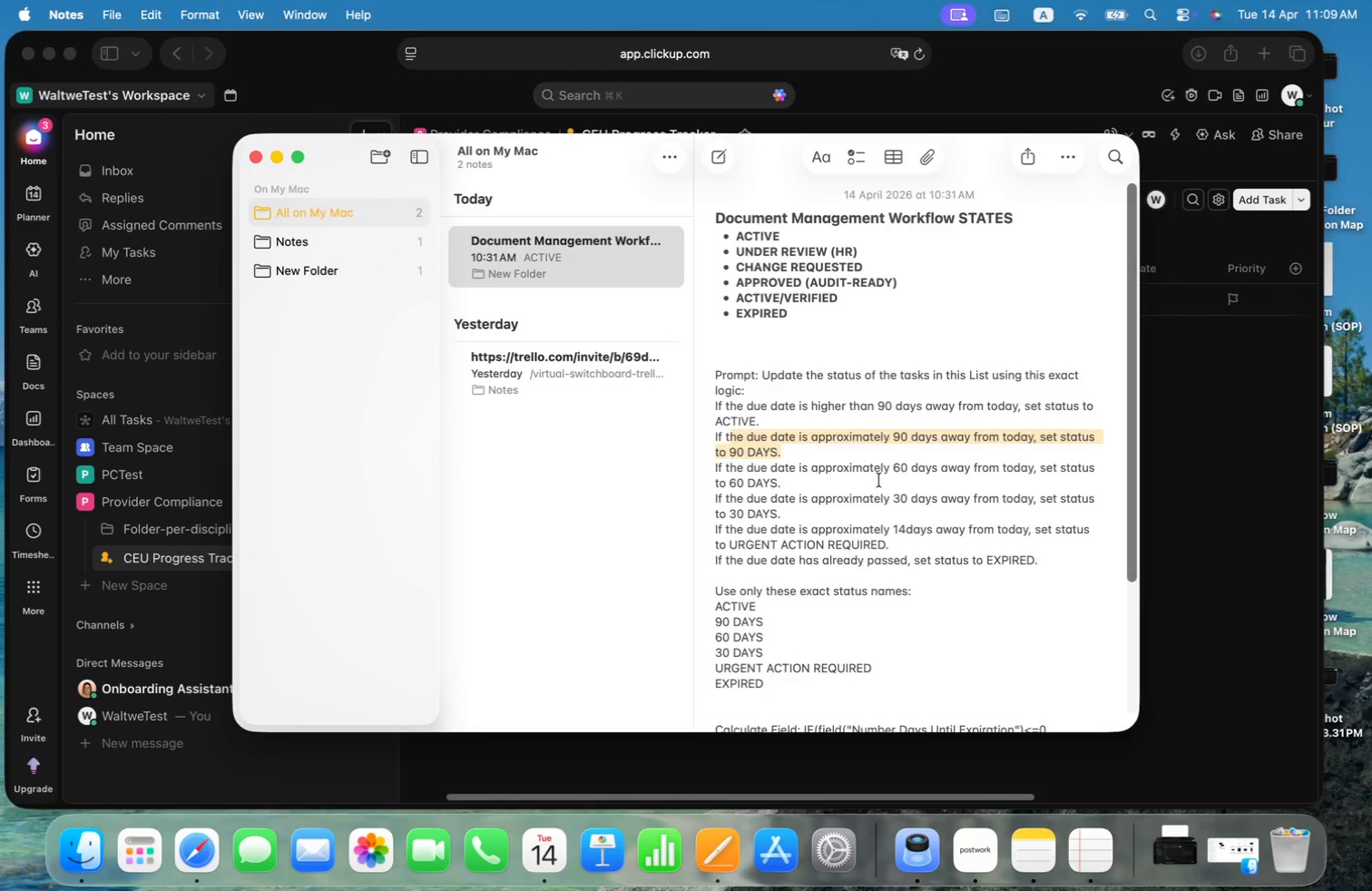 
key(Meta+Tab)
 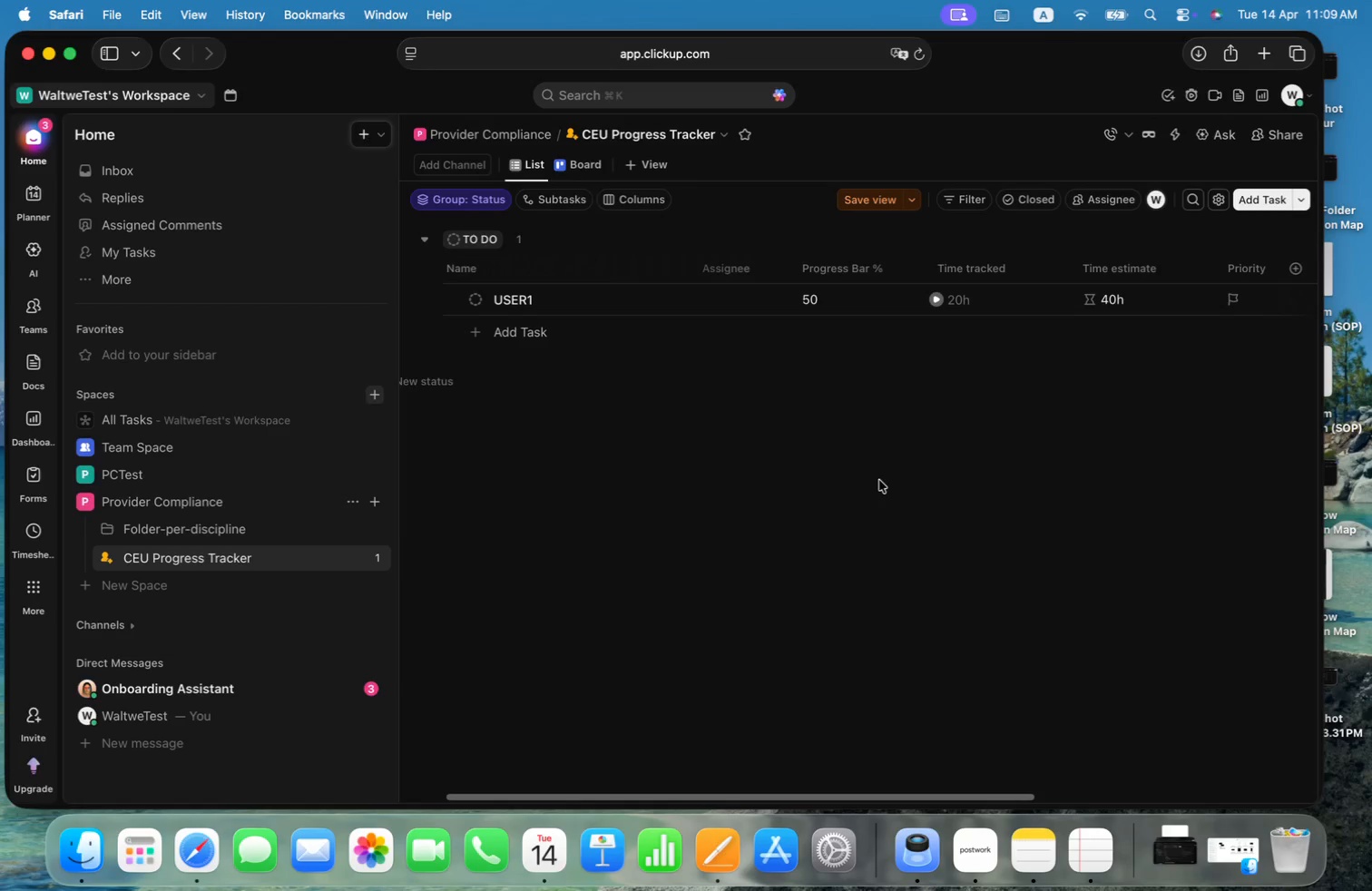 
key(Meta+Tab)
 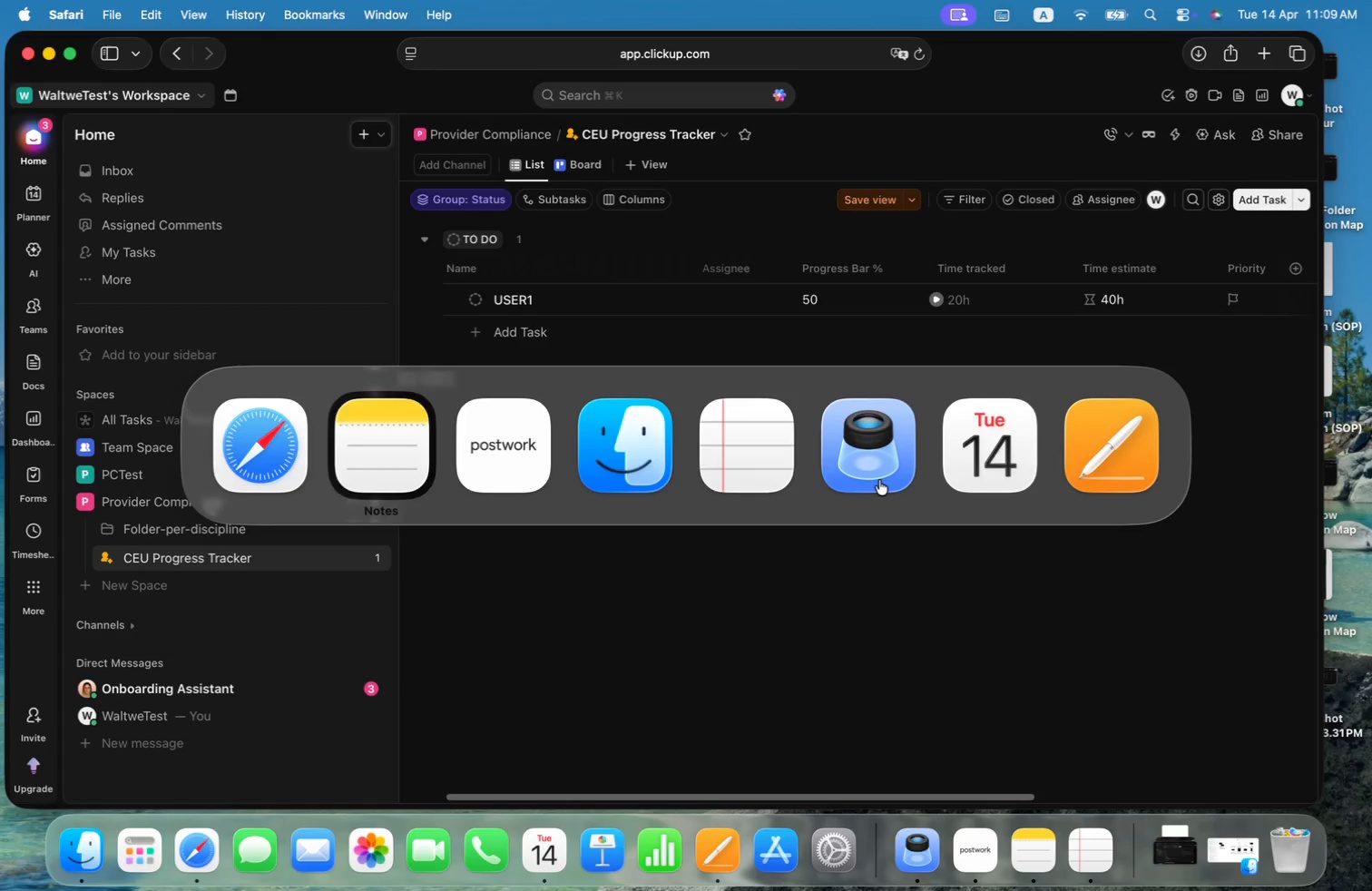 
key(Meta+Tab)